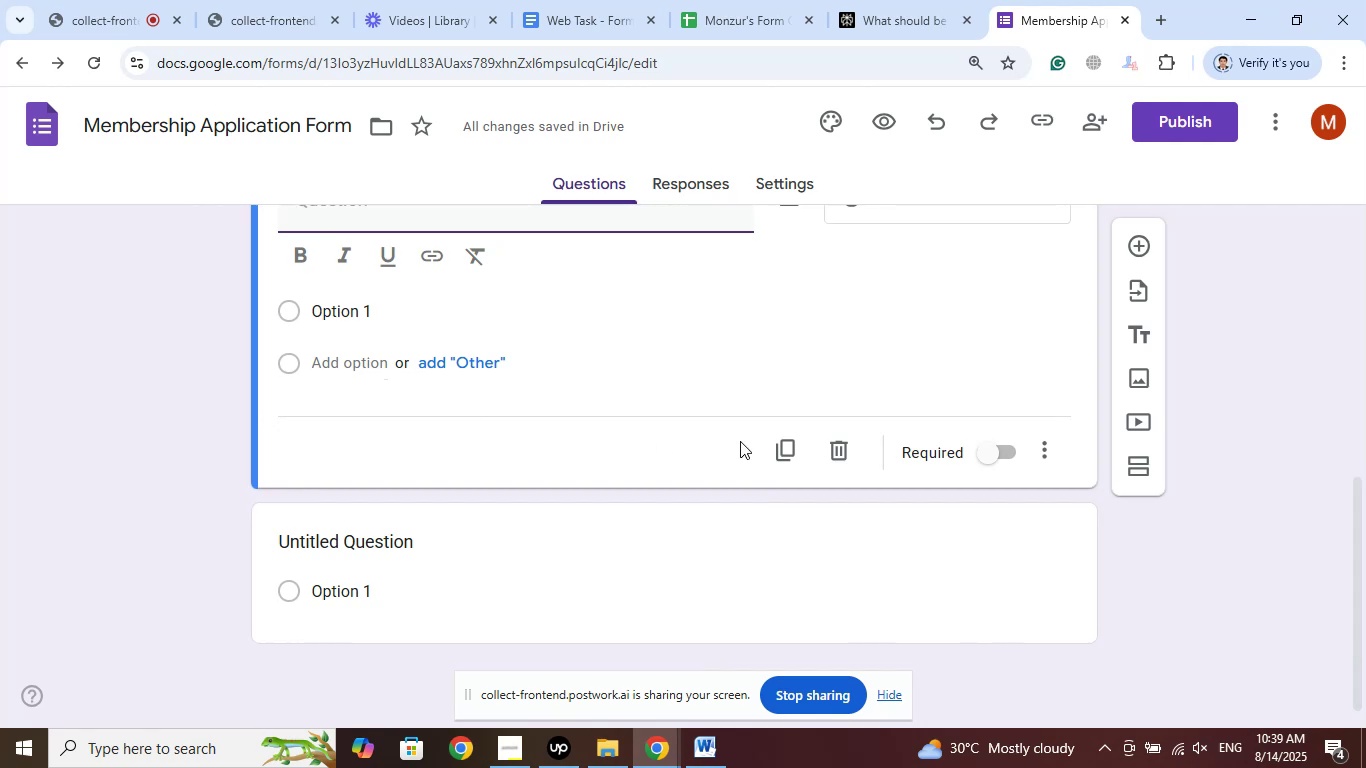 
left_click([849, 457])
 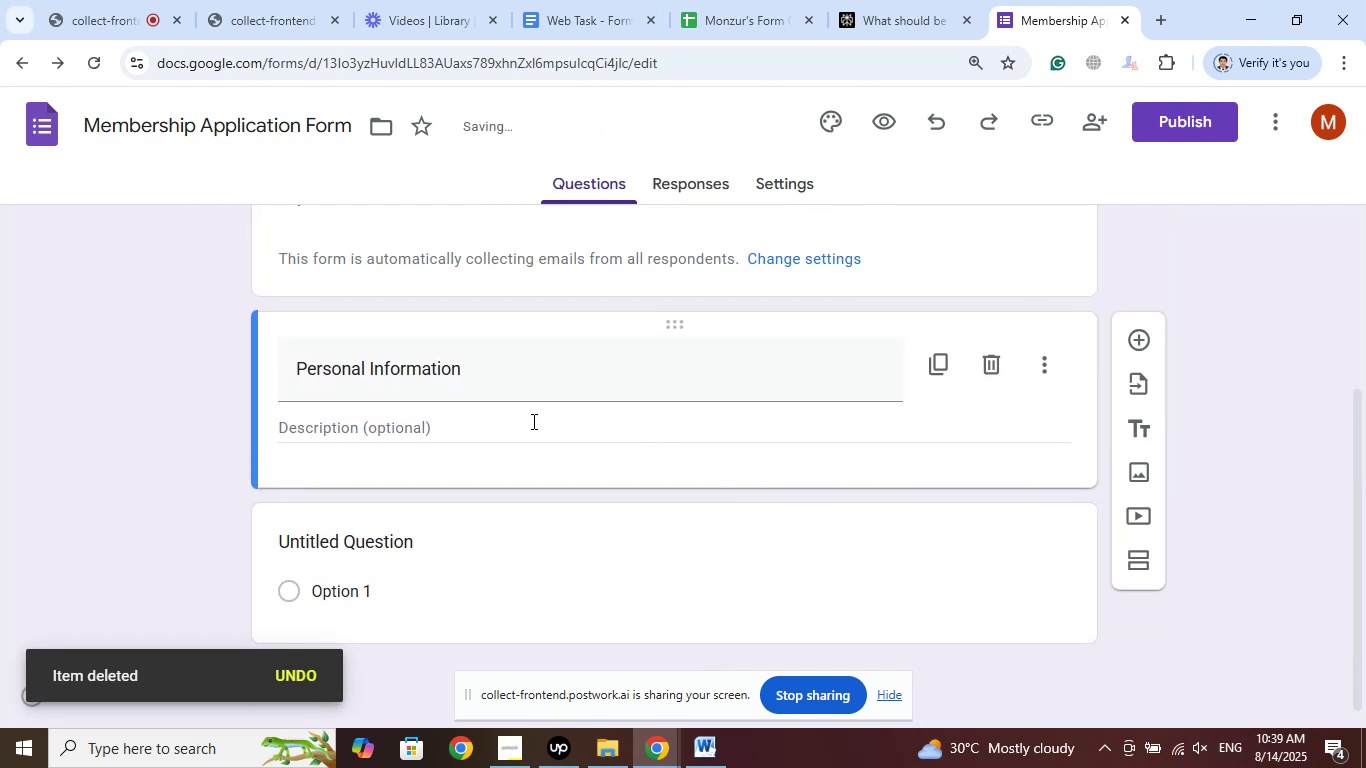 
left_click([532, 421])
 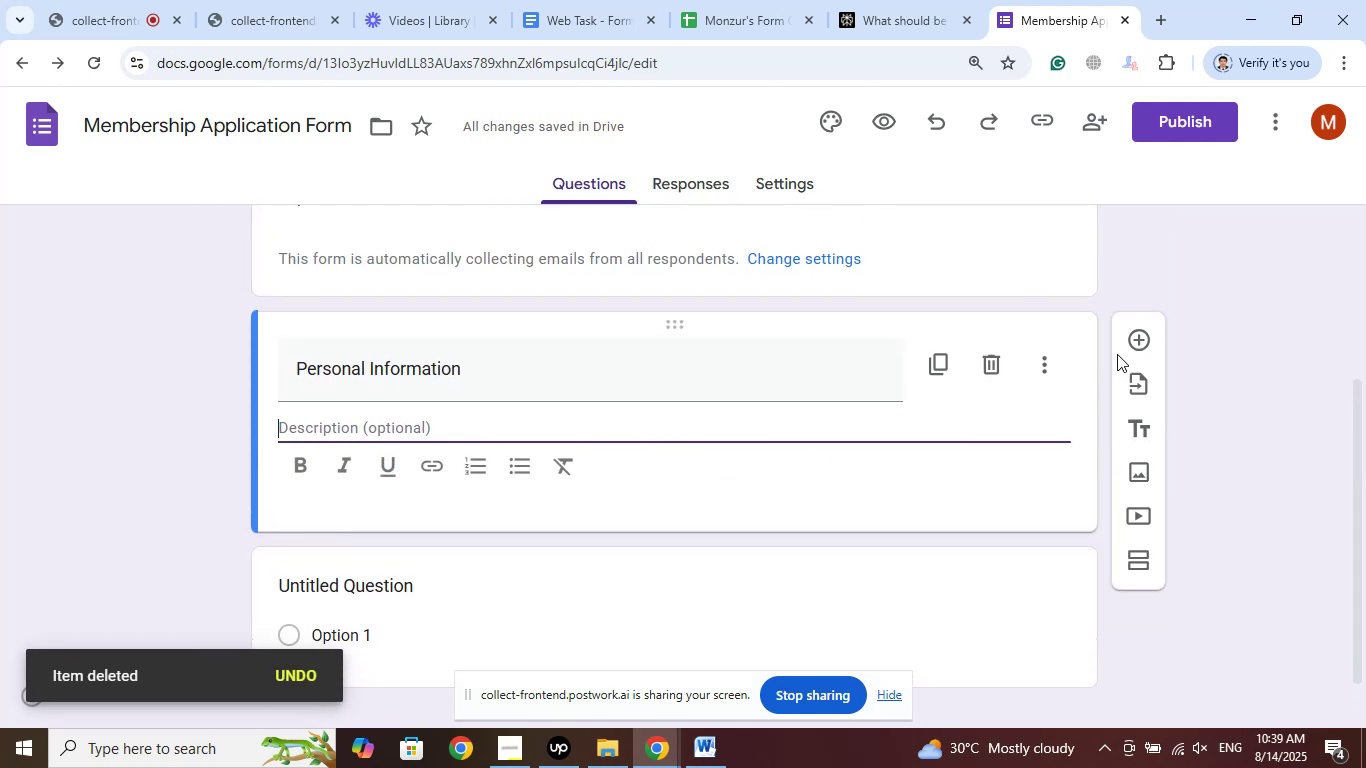 
left_click([1131, 343])
 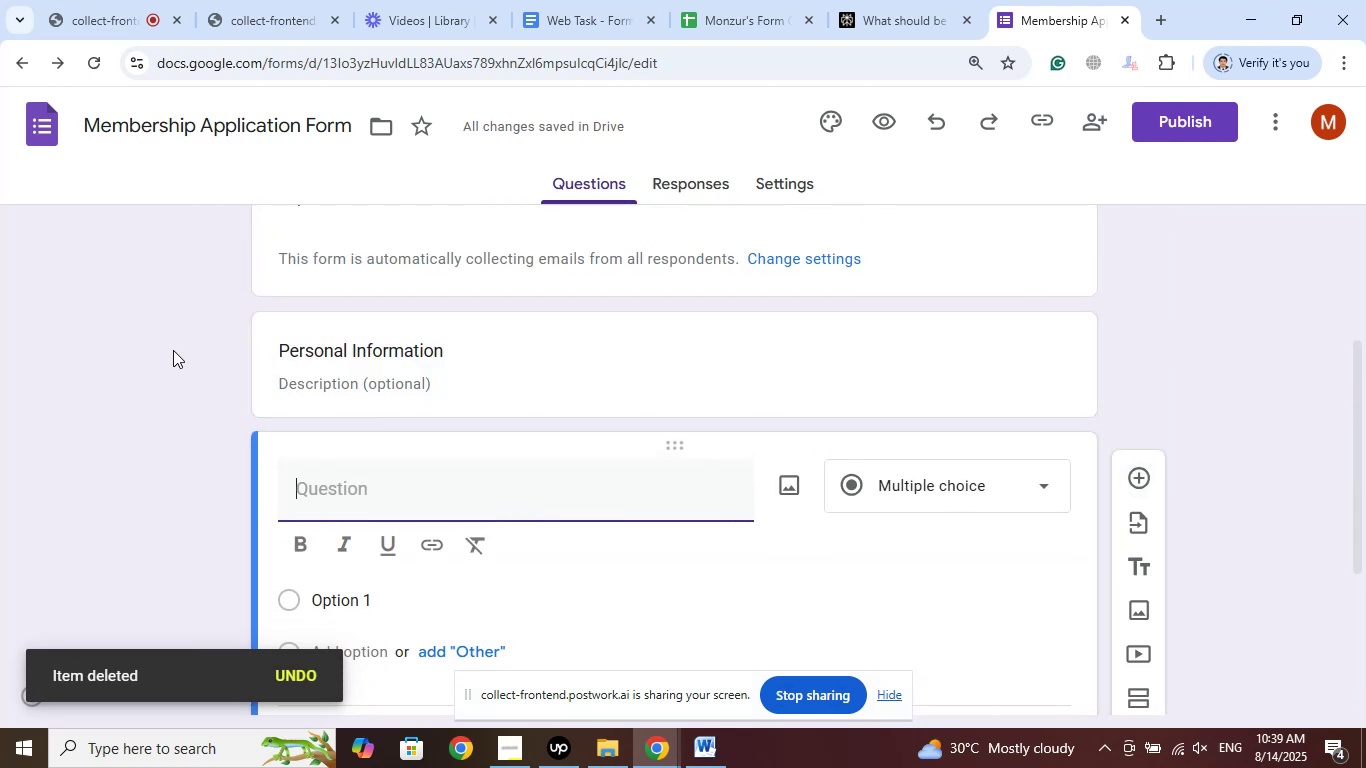 
scroll: coordinate [724, 468], scroll_direction: down, amount: 2.0
 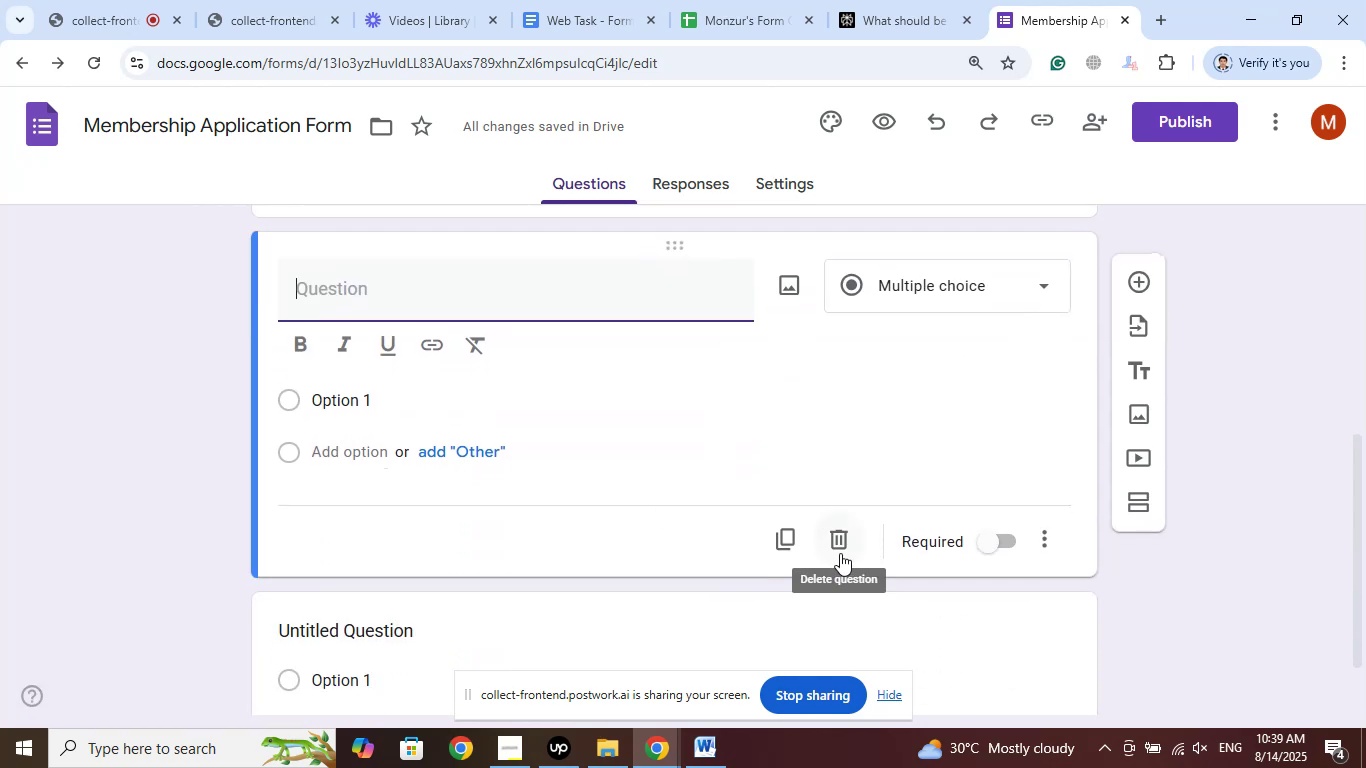 
left_click([841, 546])
 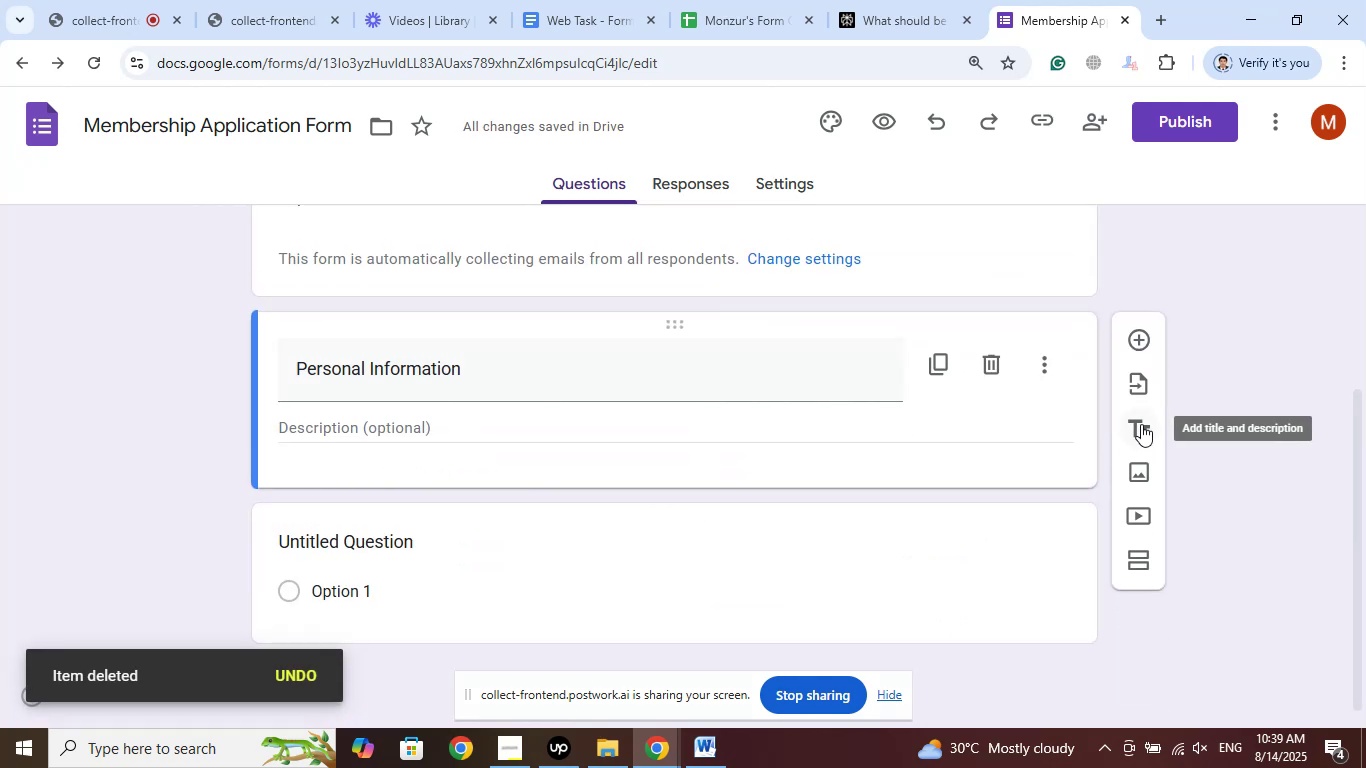 
wait(11.58)
 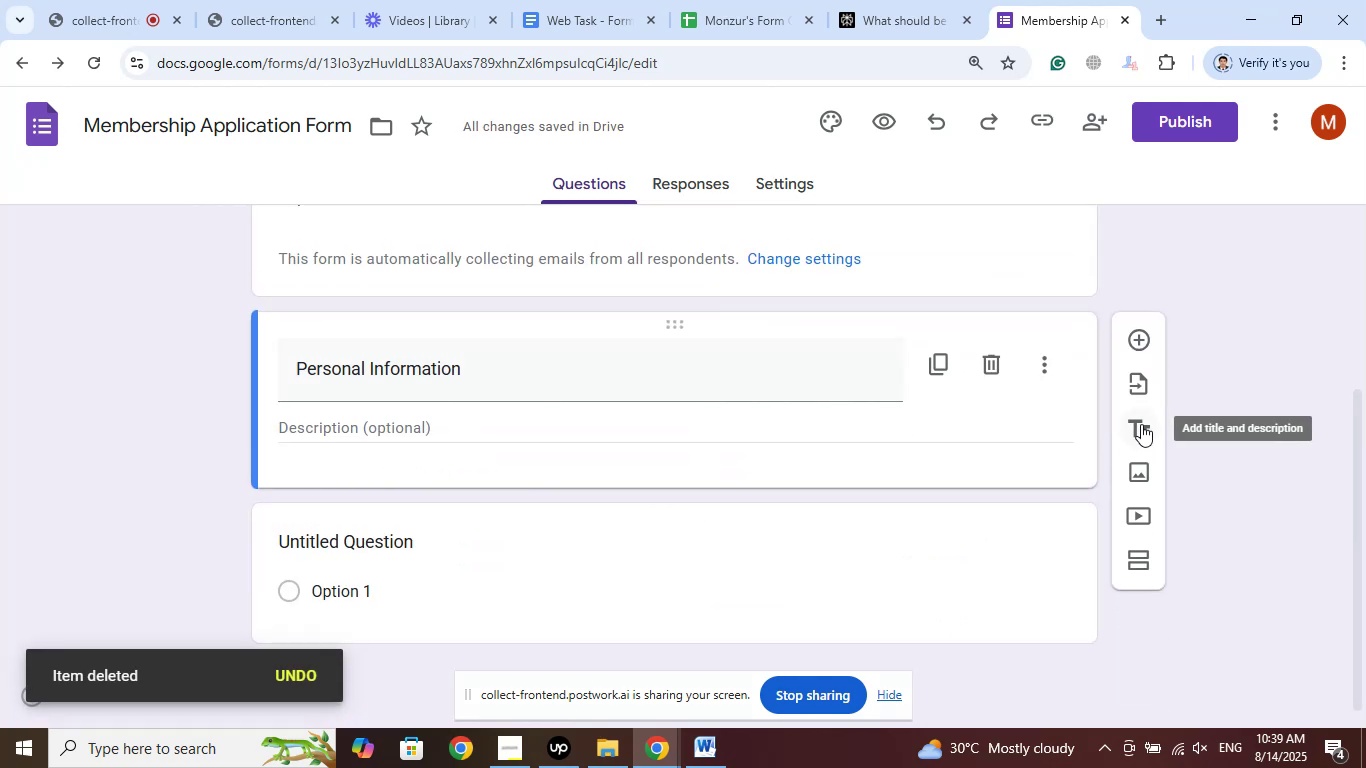 
left_click([646, 413])
 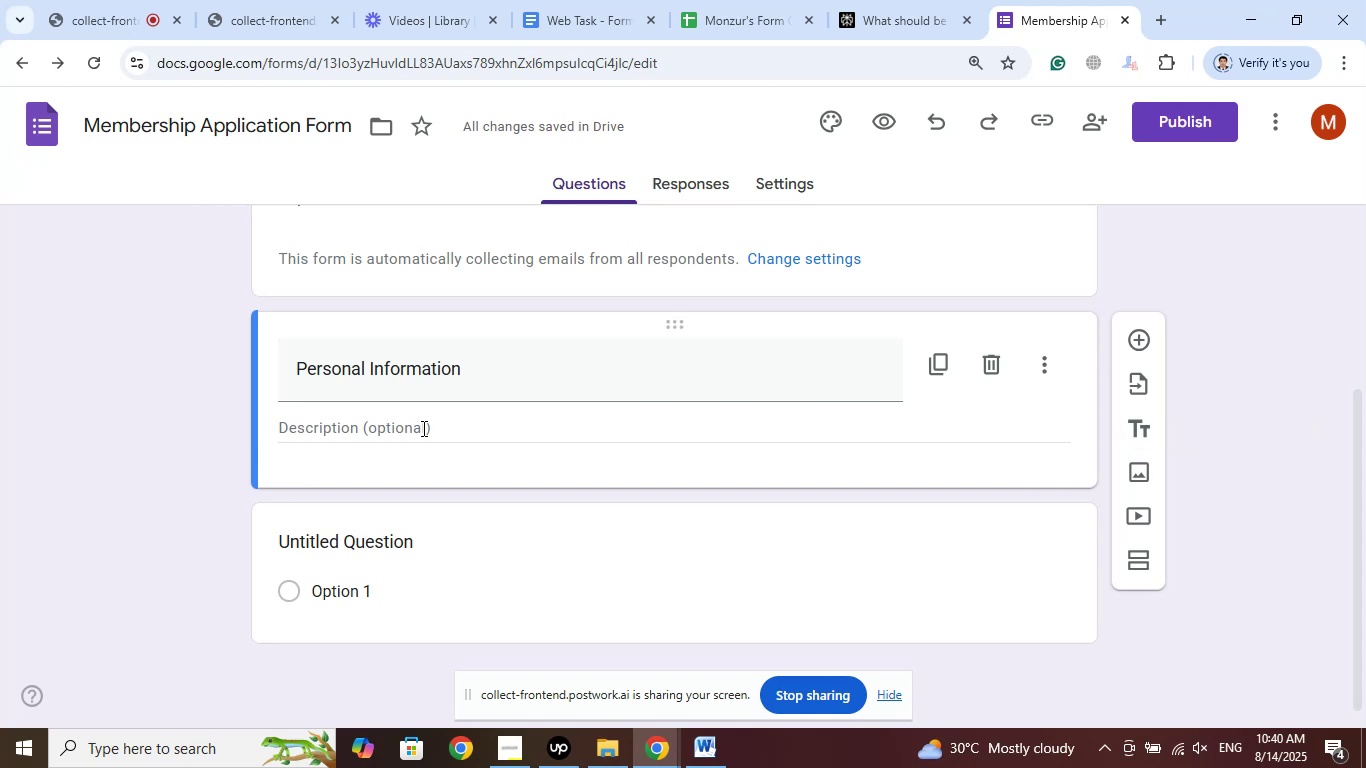 
left_click([421, 428])
 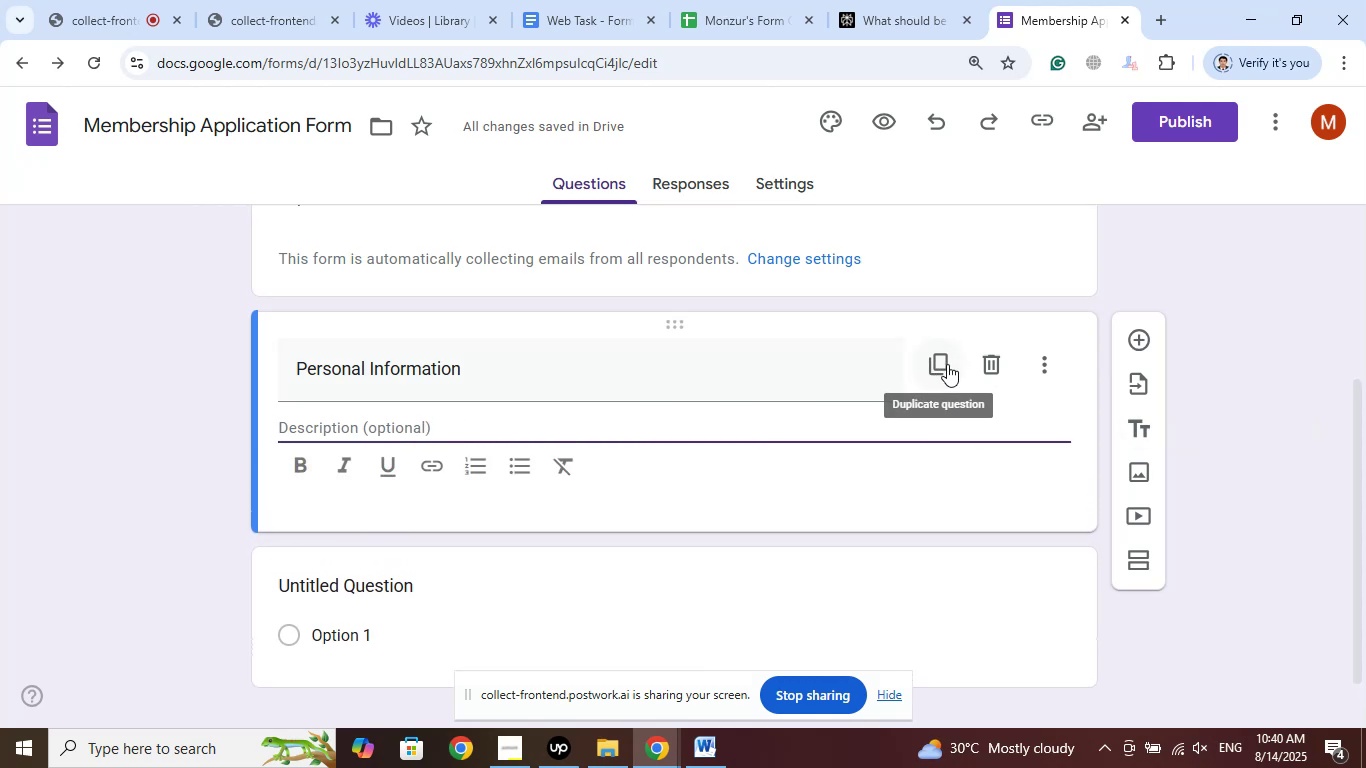 
wait(5.09)
 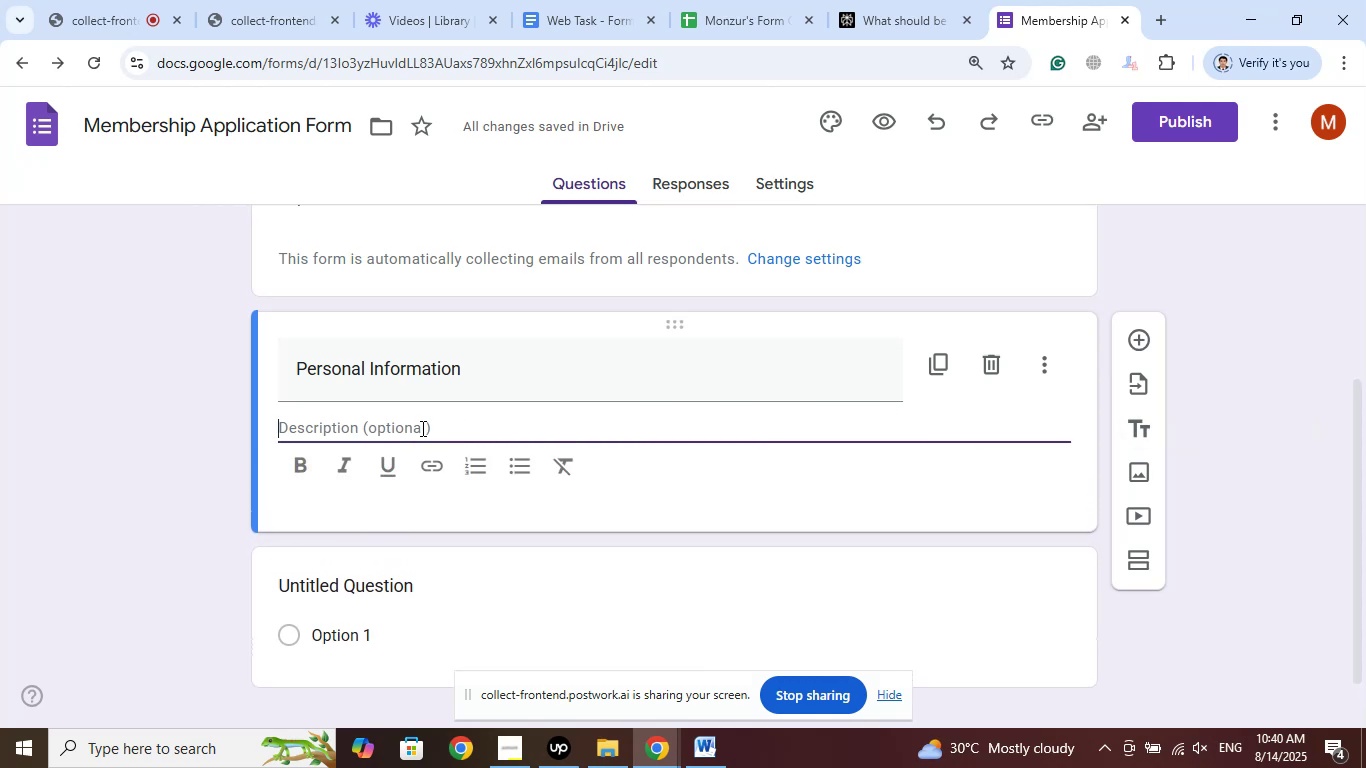 
left_click([947, 364])
 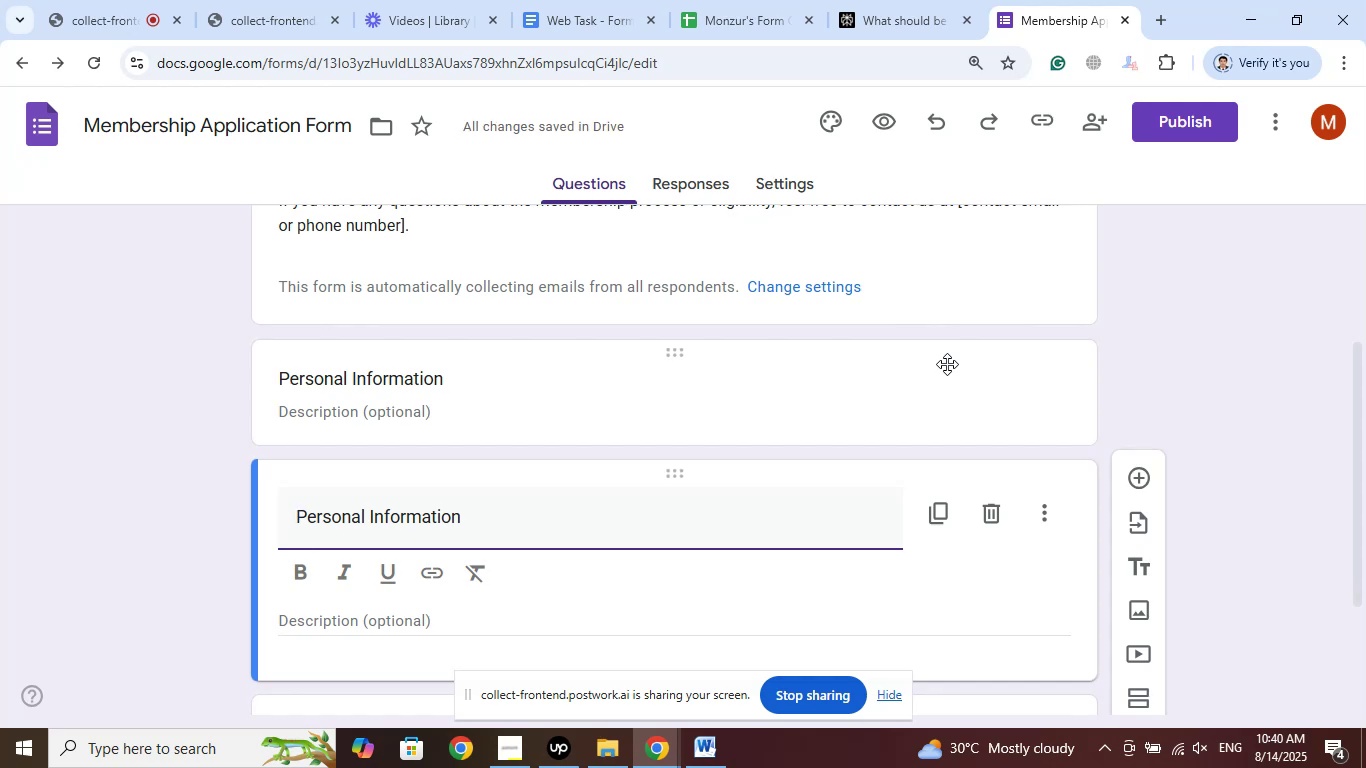 
wait(5.3)
 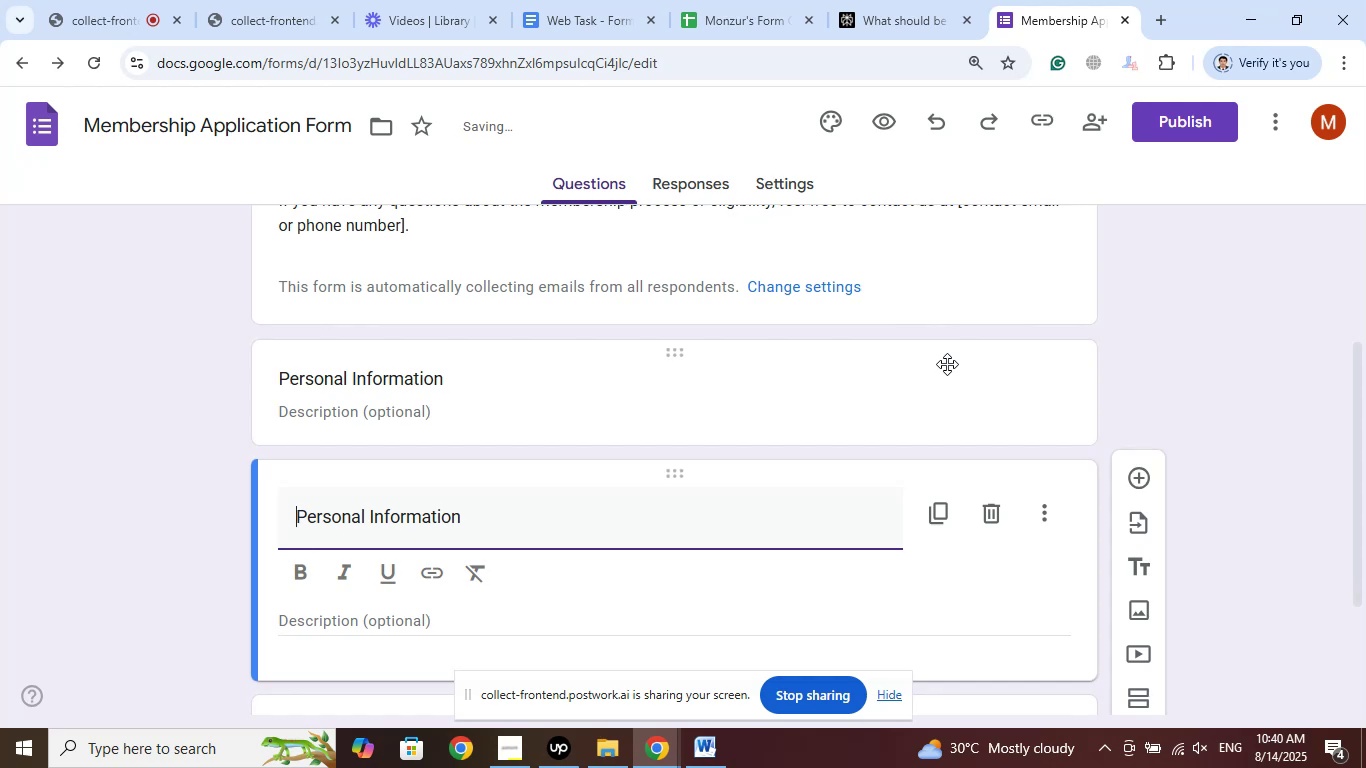 
left_click([986, 515])
 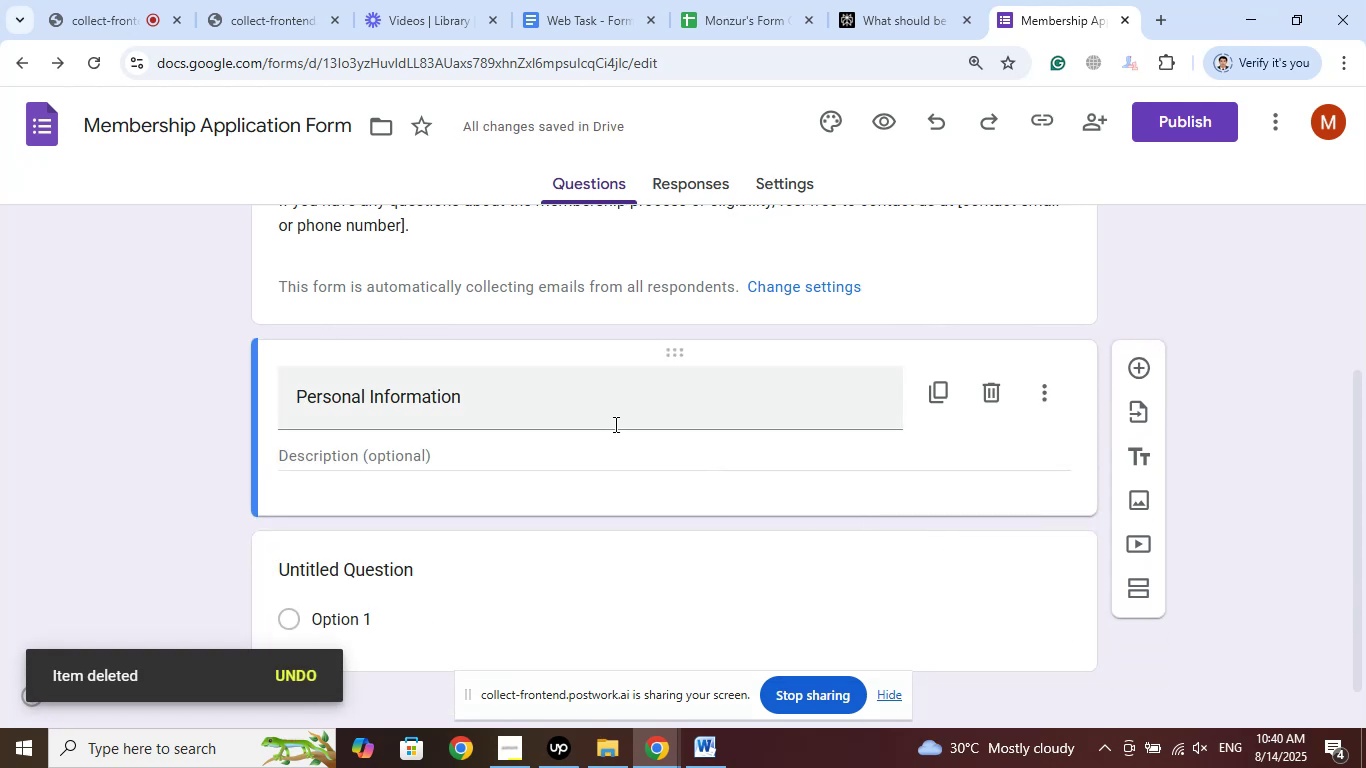 
wait(6.13)
 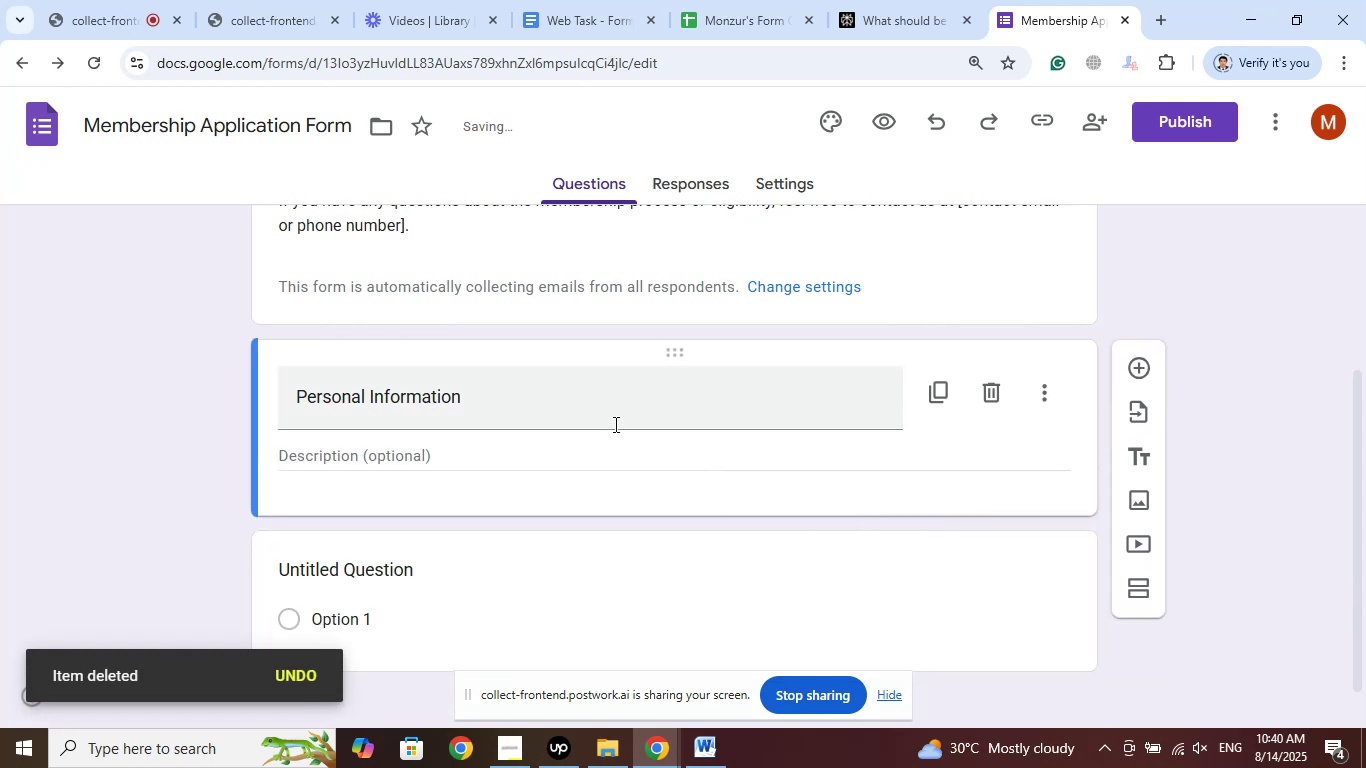 
left_click([909, 0])
 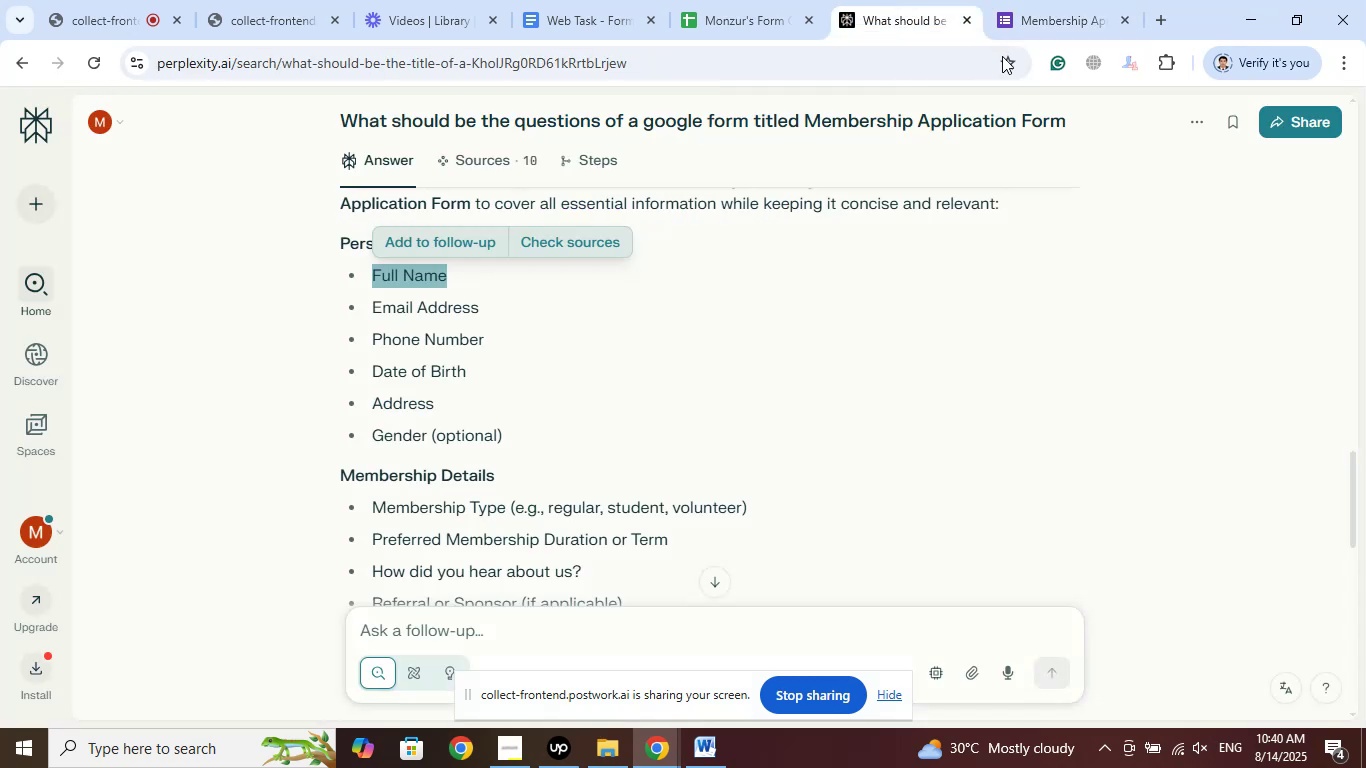 
left_click([1030, 0])
 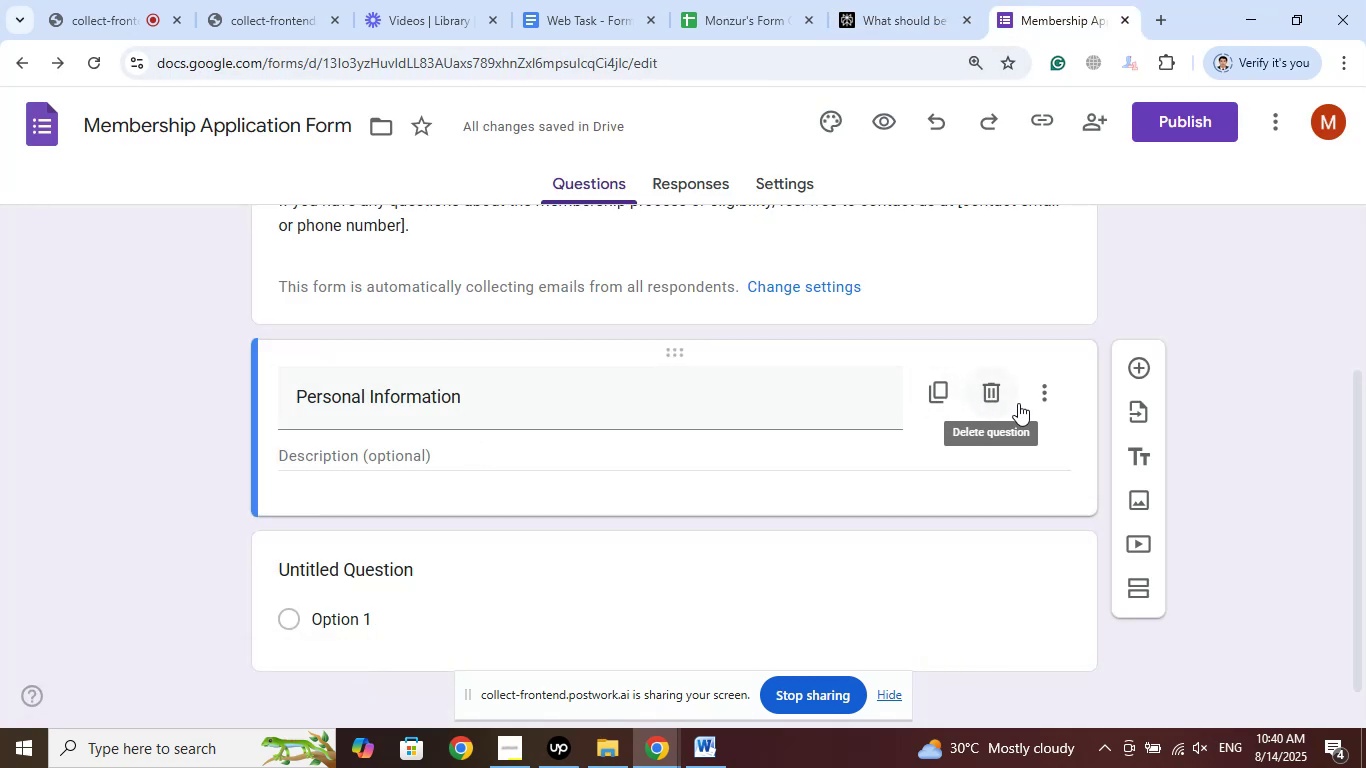 
wait(5.2)
 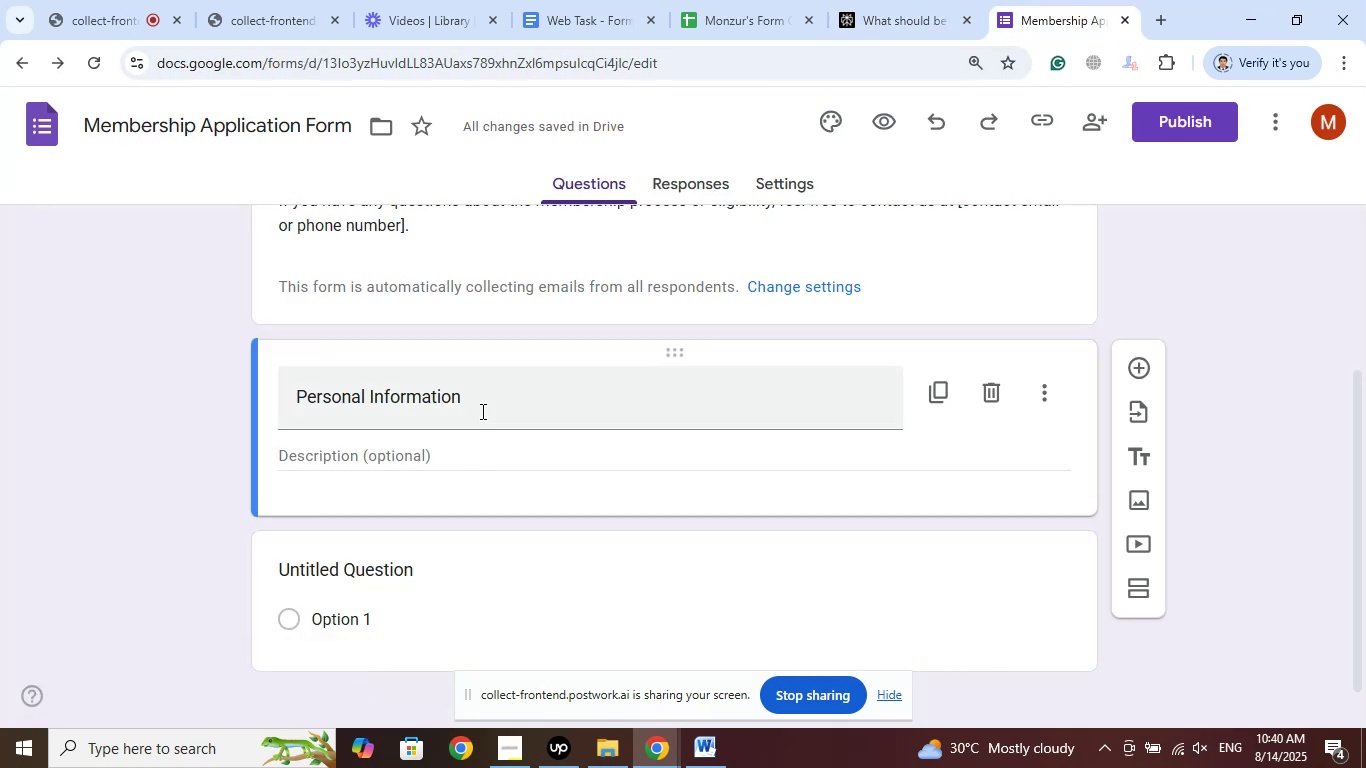 
left_click([1041, 392])
 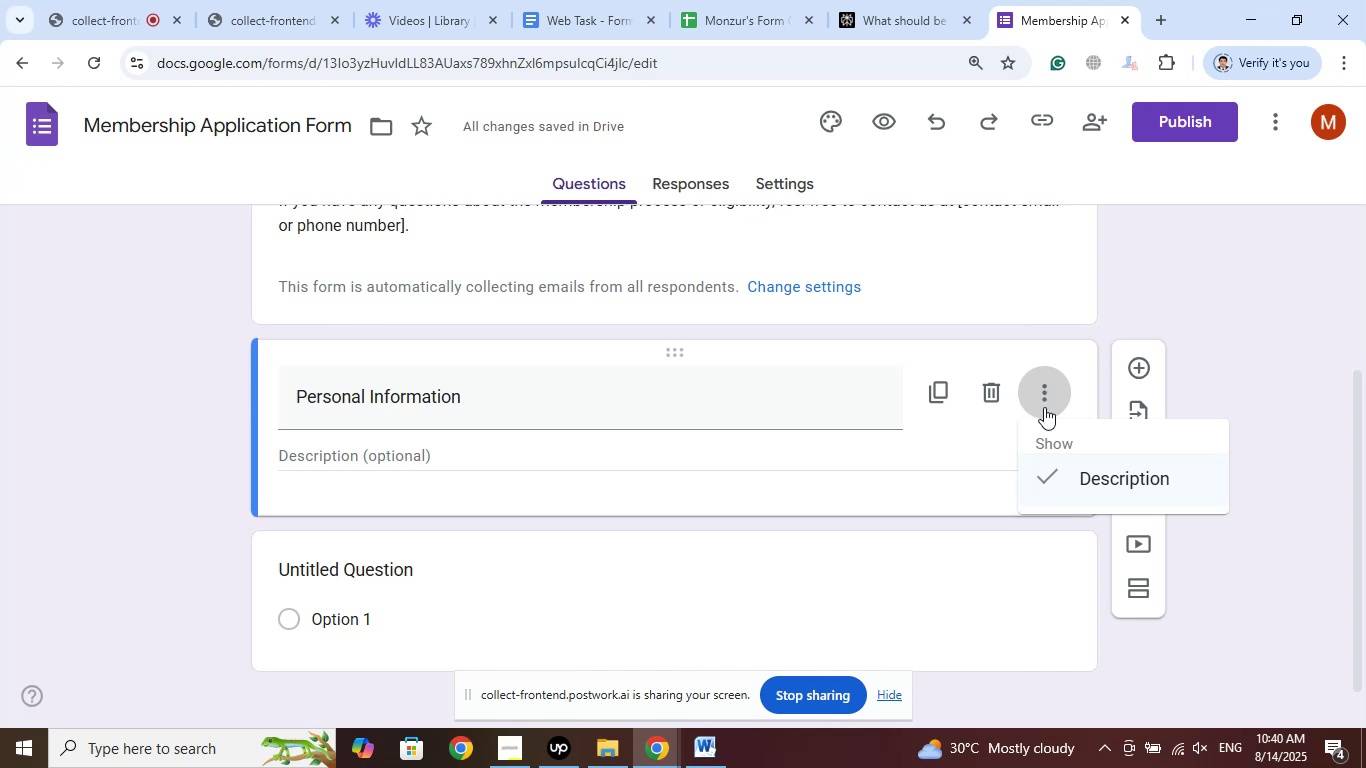 
left_click([1045, 478])
 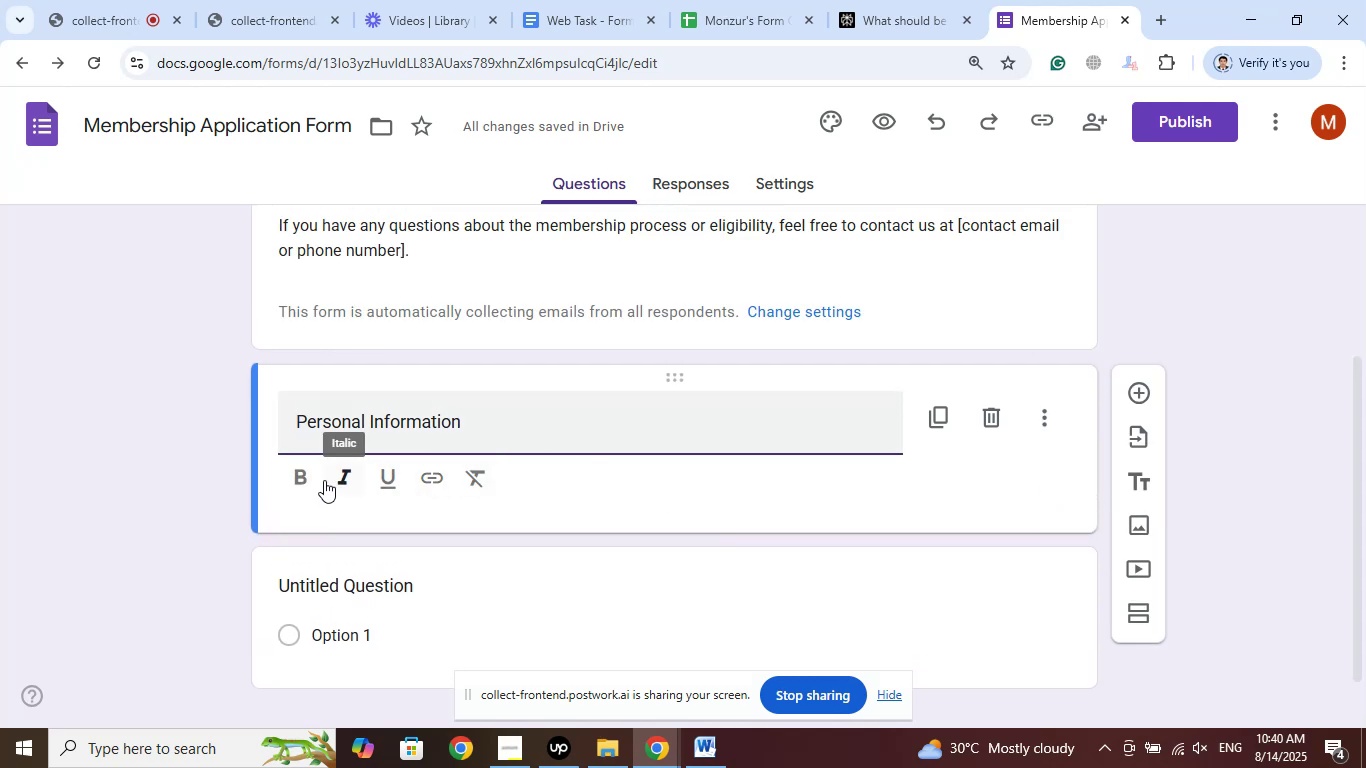 
wait(5.29)
 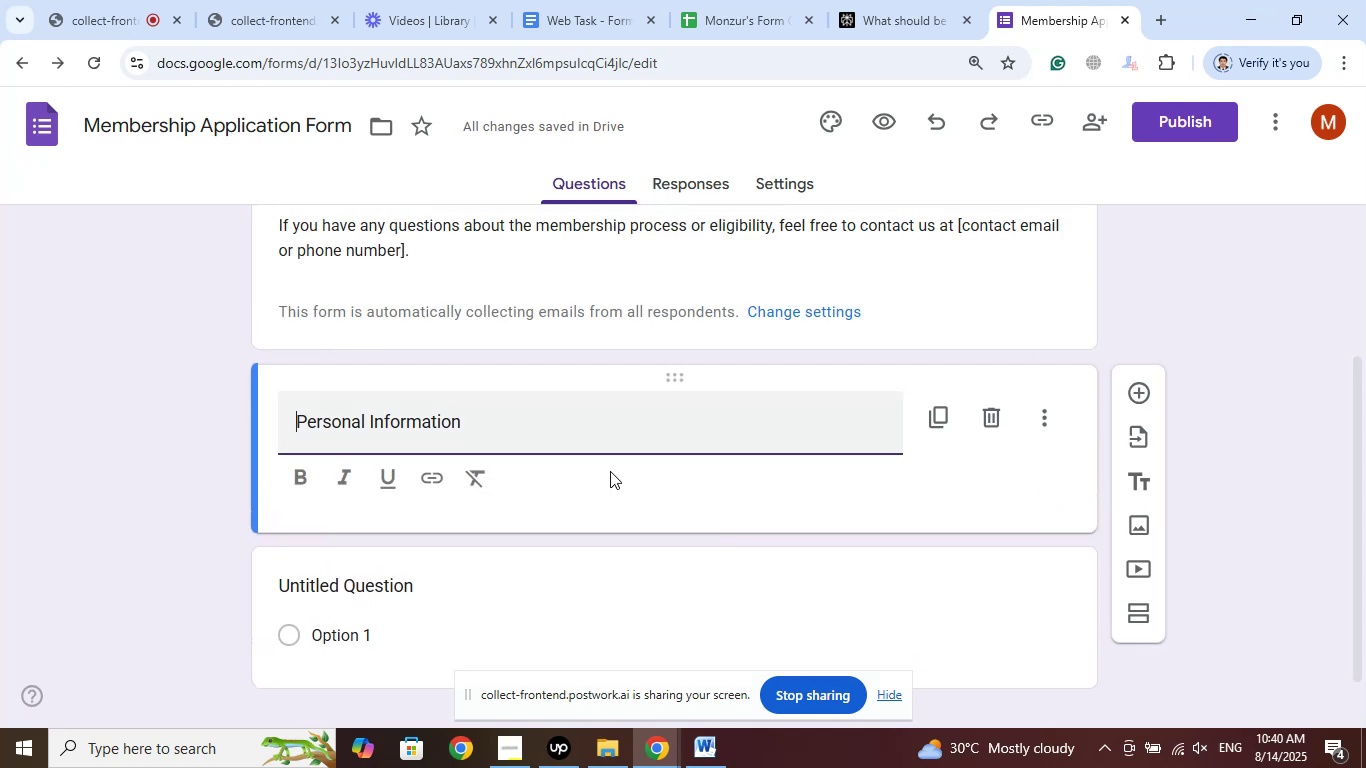 
left_click([524, 433])
 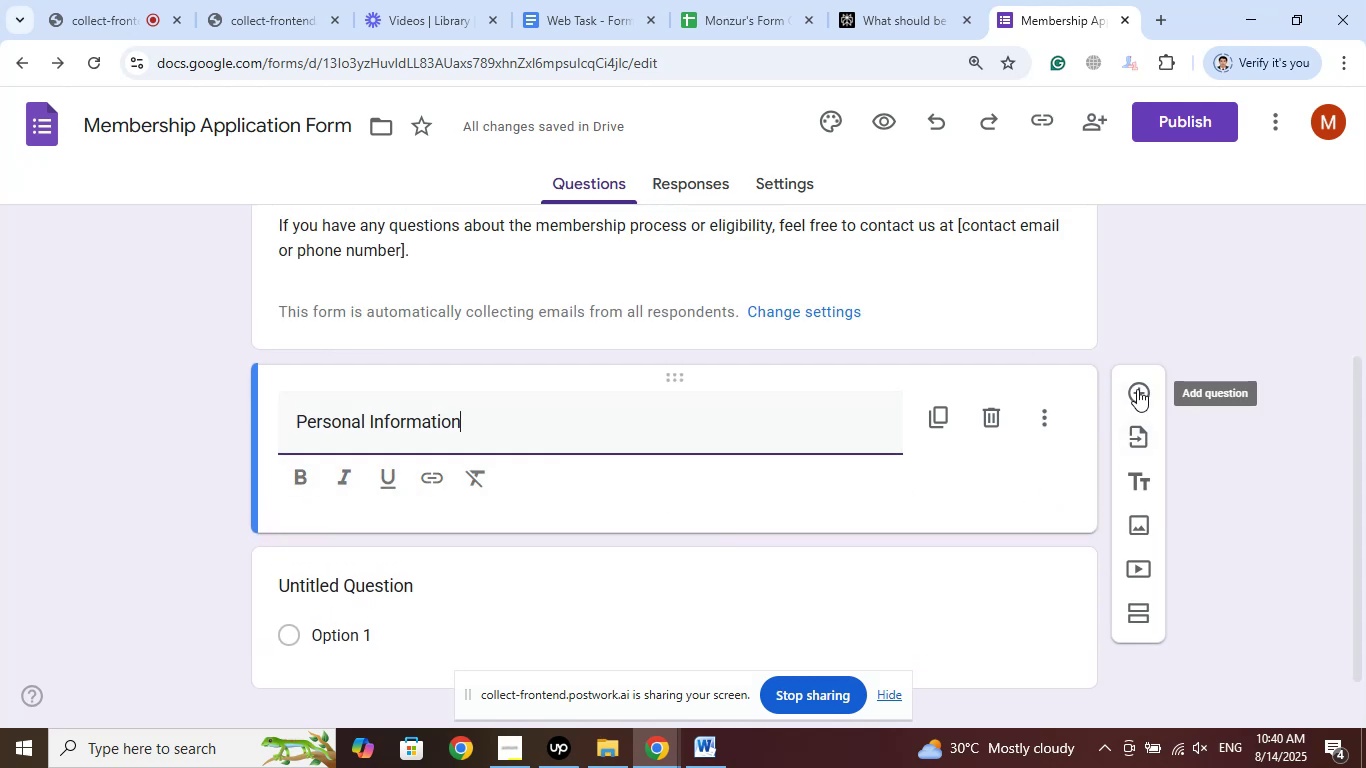 
left_click([1141, 384])
 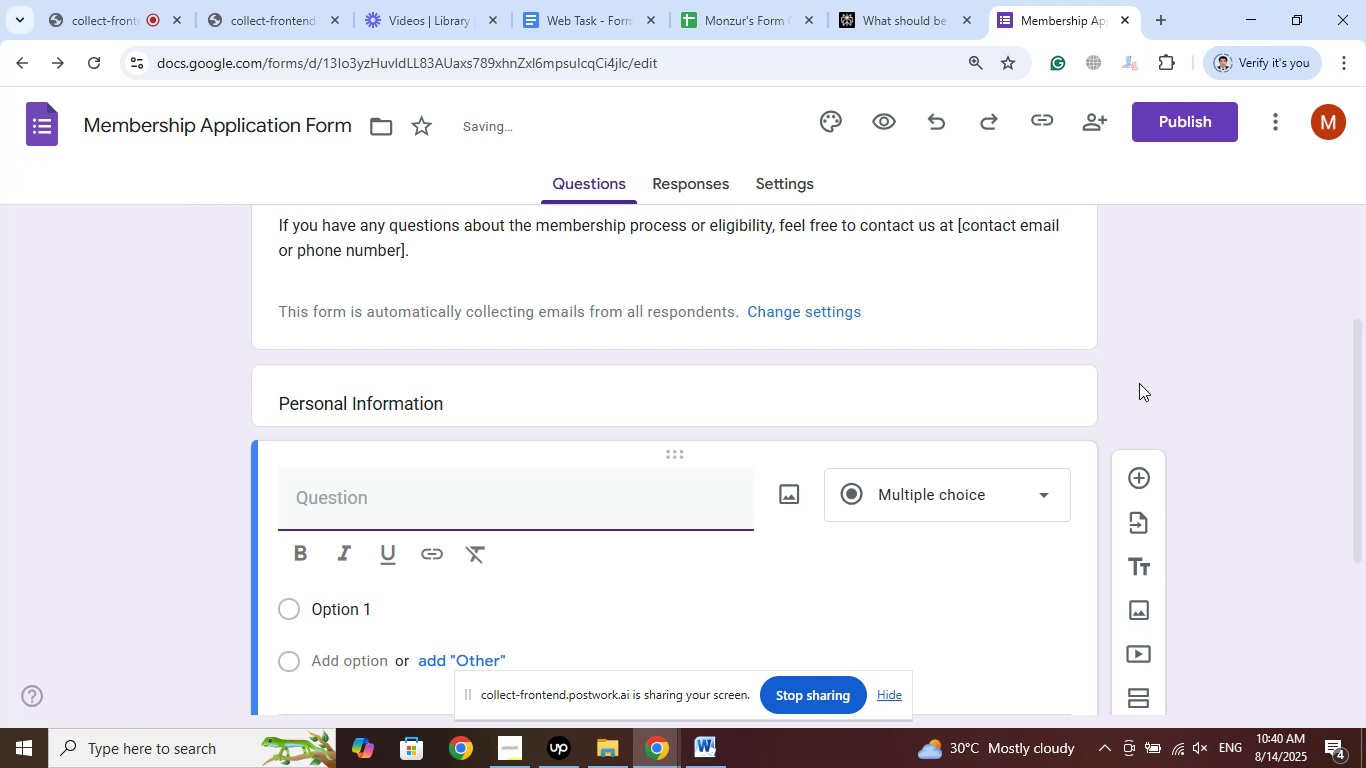 
scroll: coordinate [181, 364], scroll_direction: down, amount: 1.0
 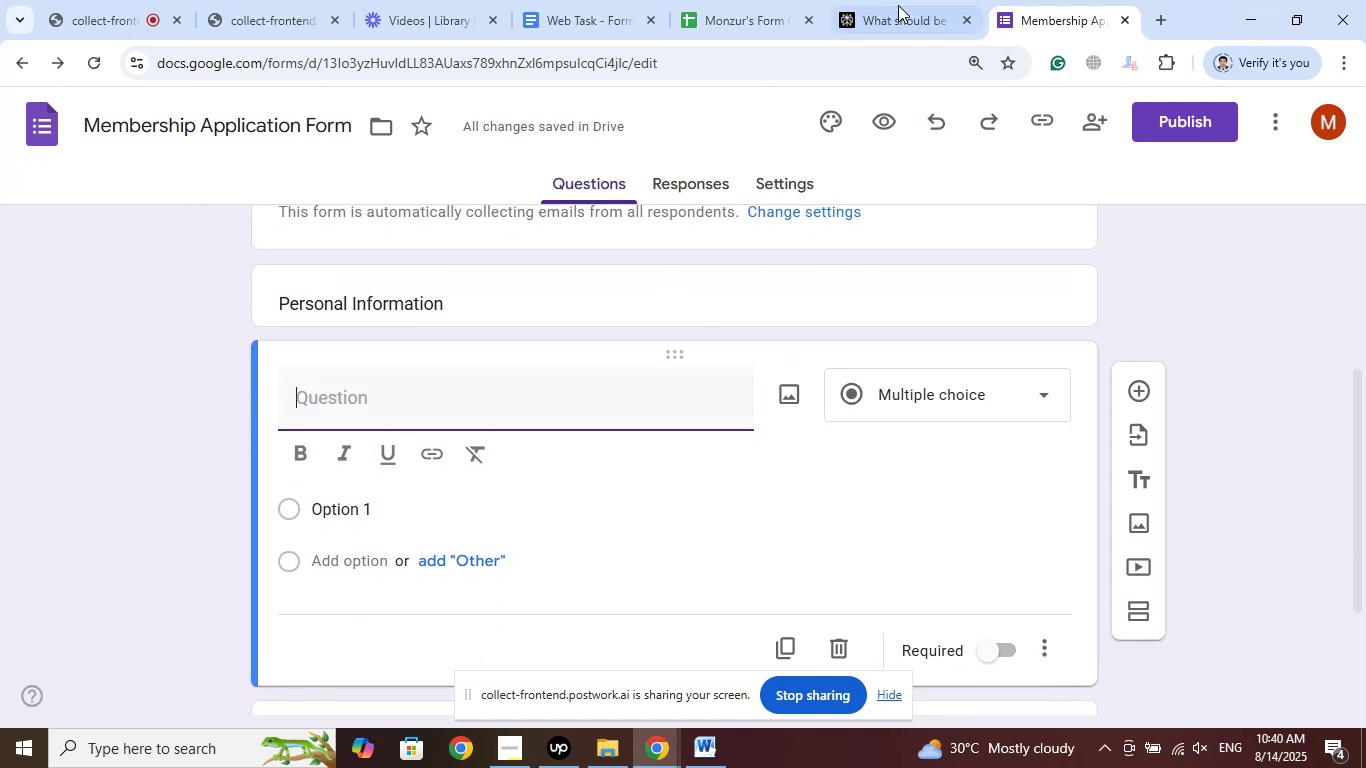 
left_click([891, 1])
 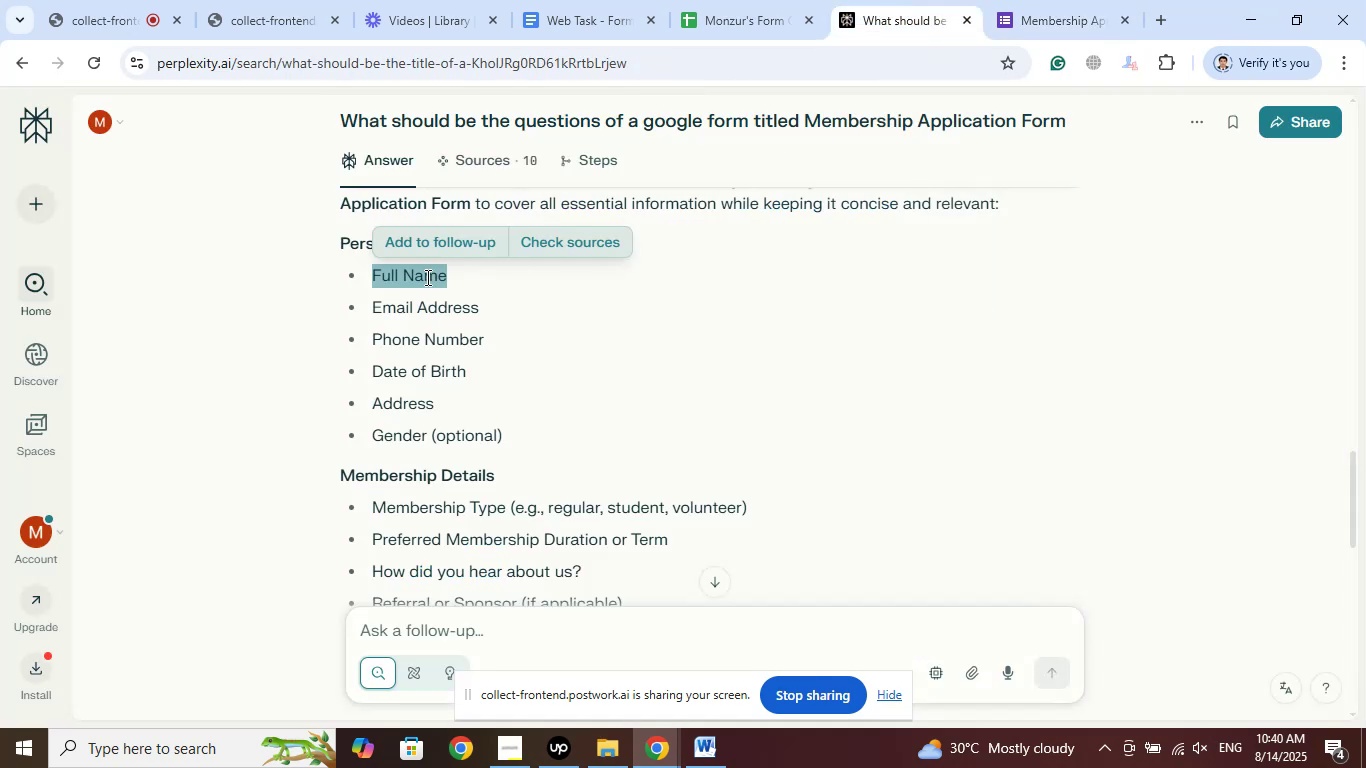 
right_click([425, 278])
 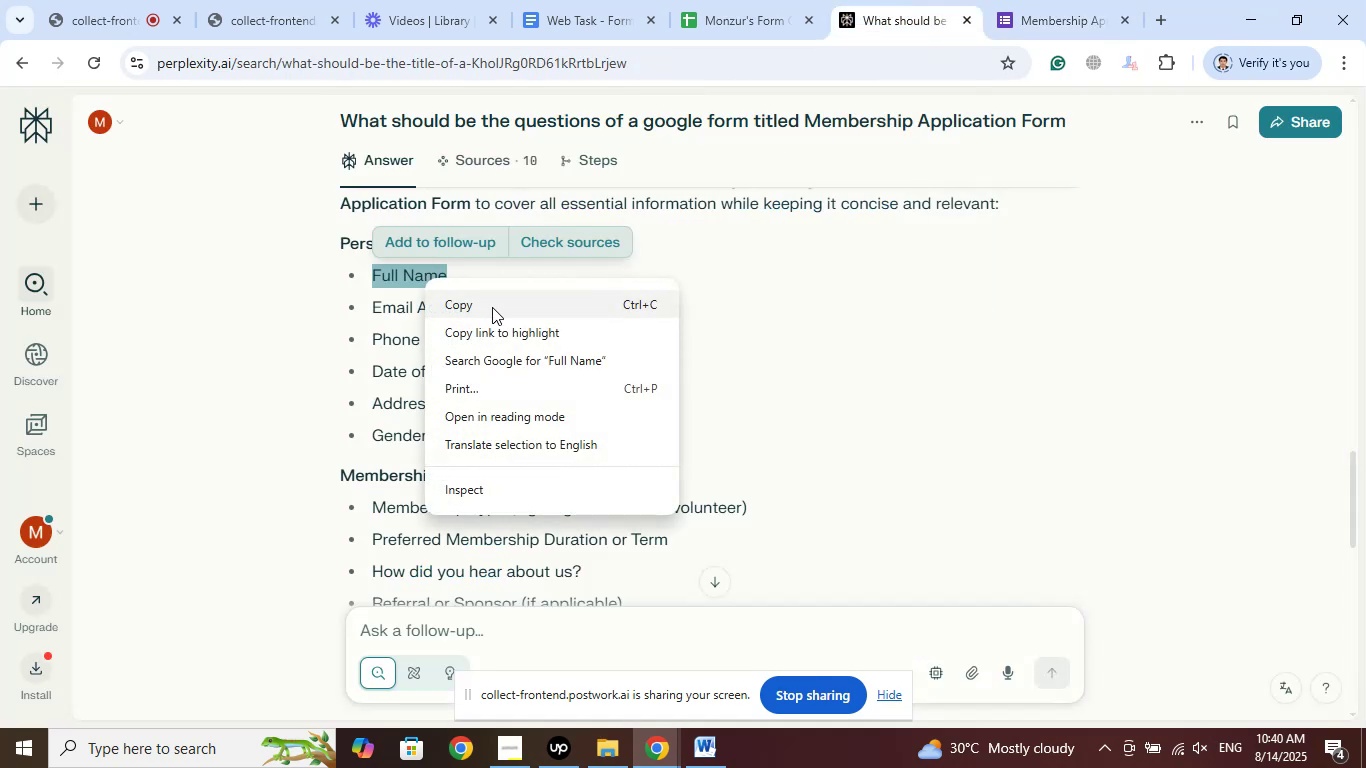 
left_click([492, 307])
 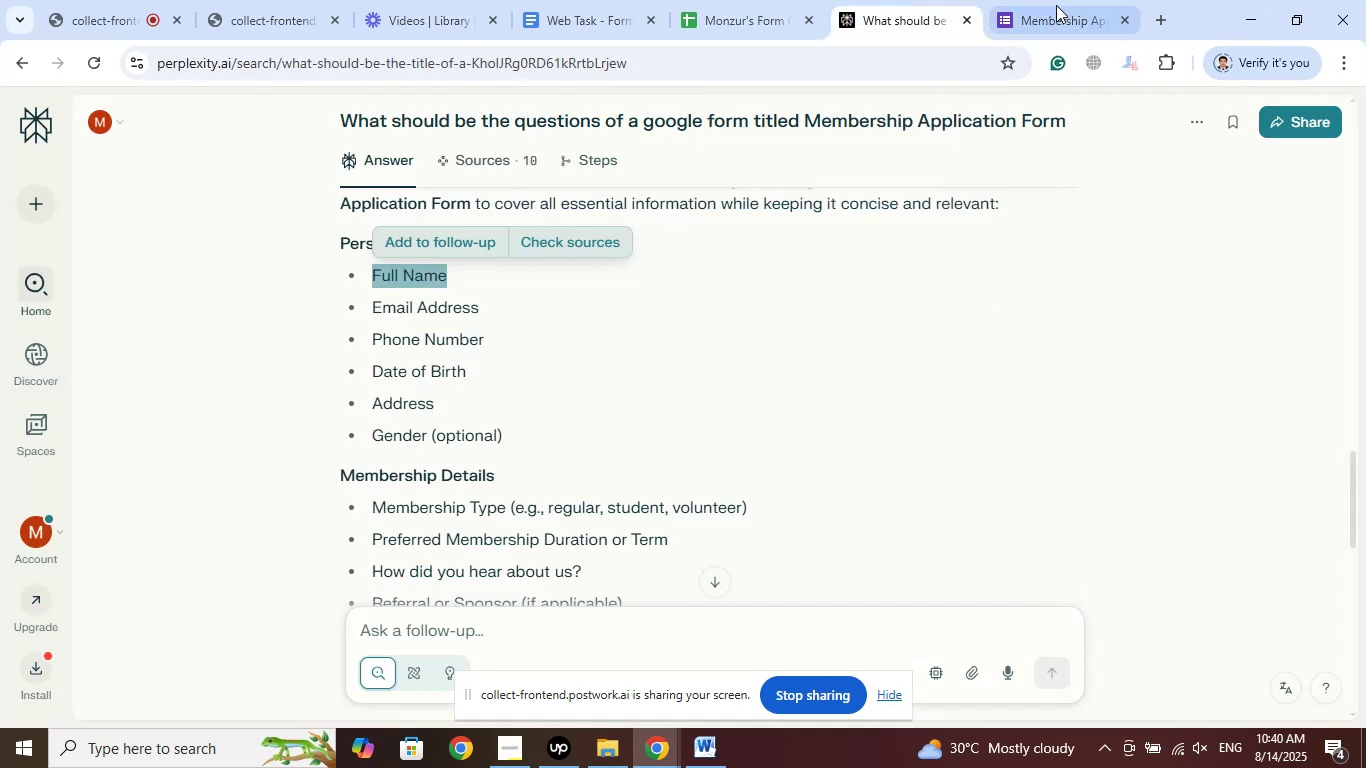 
left_click([1056, 0])
 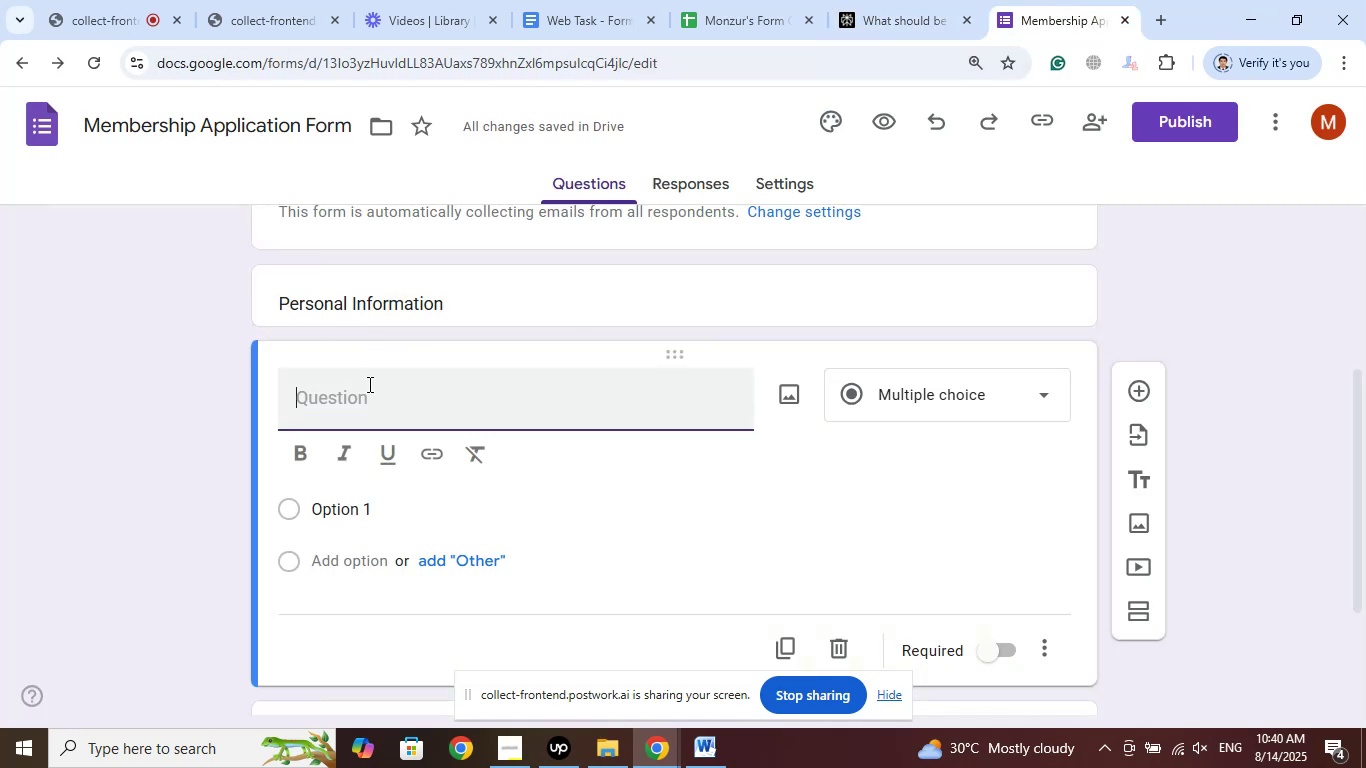 
right_click([366, 387])
 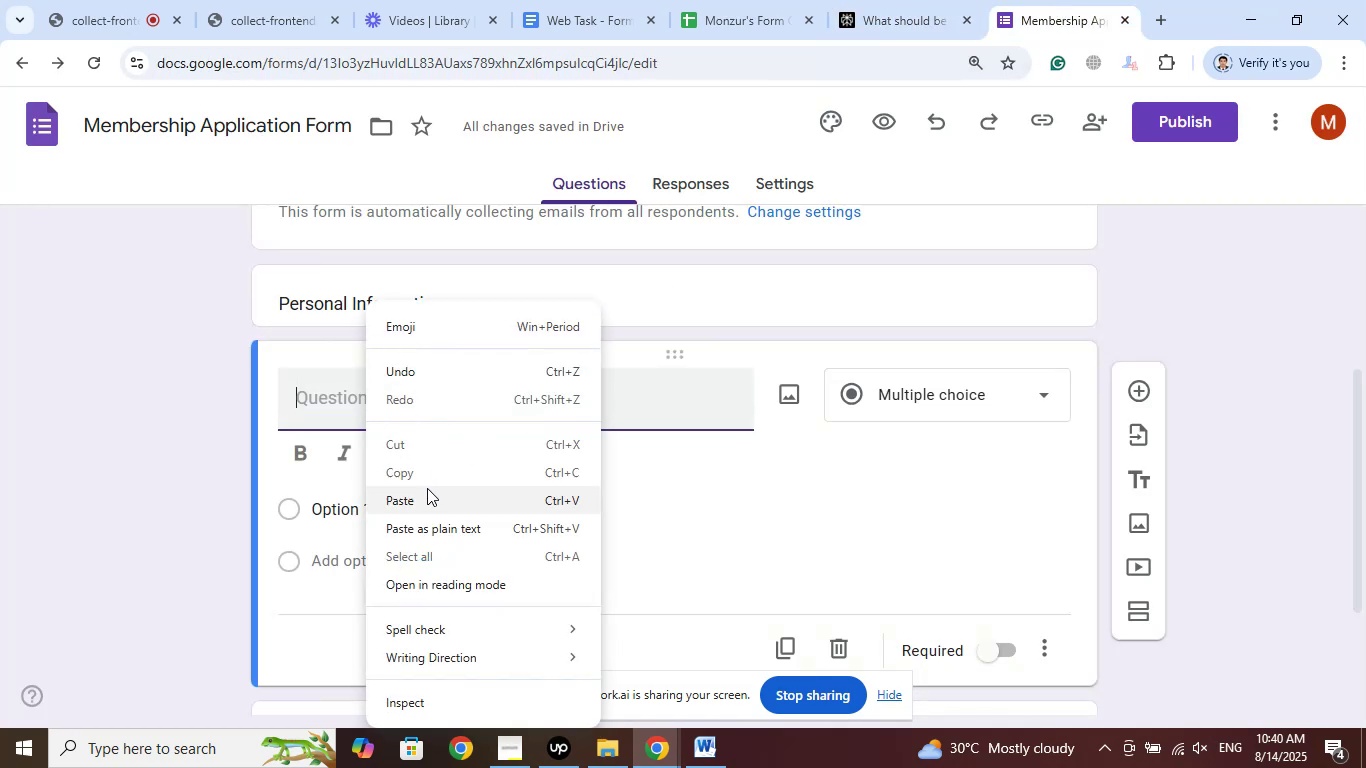 
left_click([418, 498])
 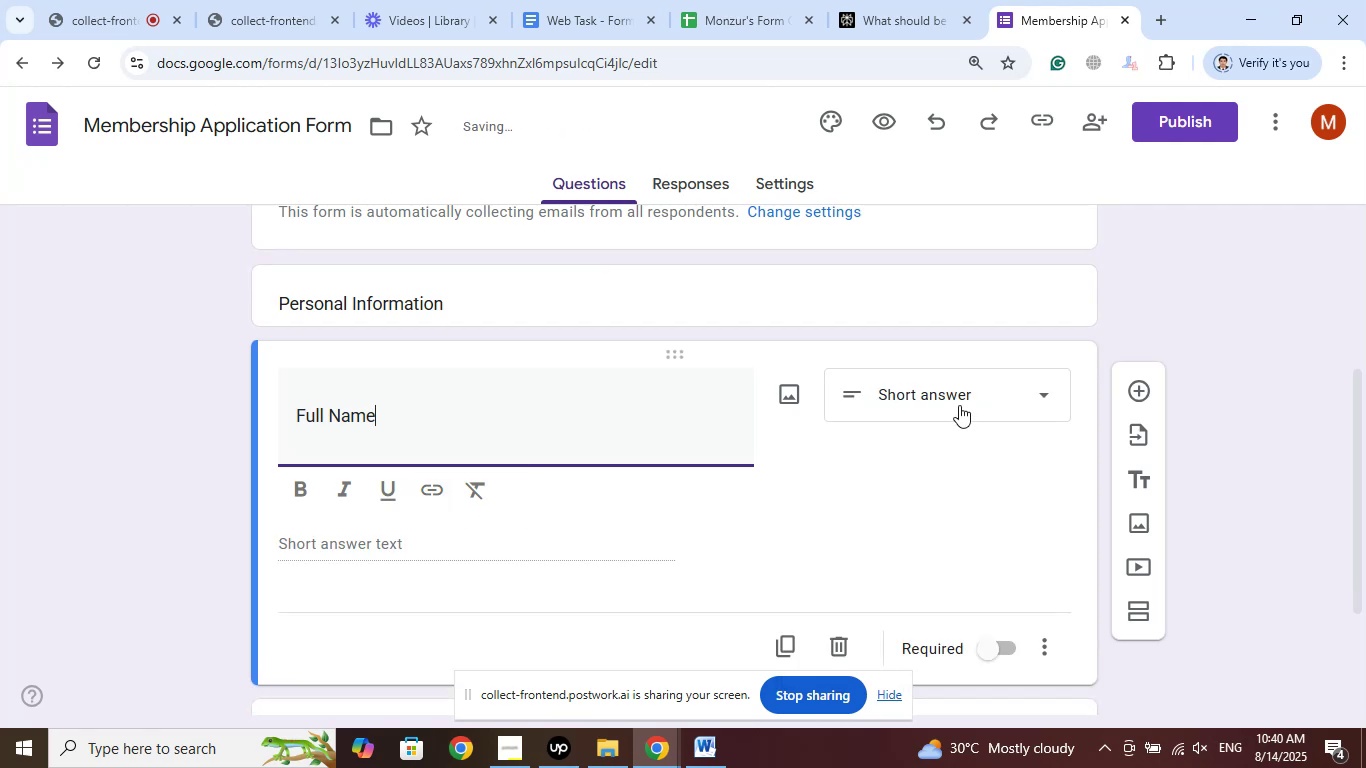 
left_click([963, 396])
 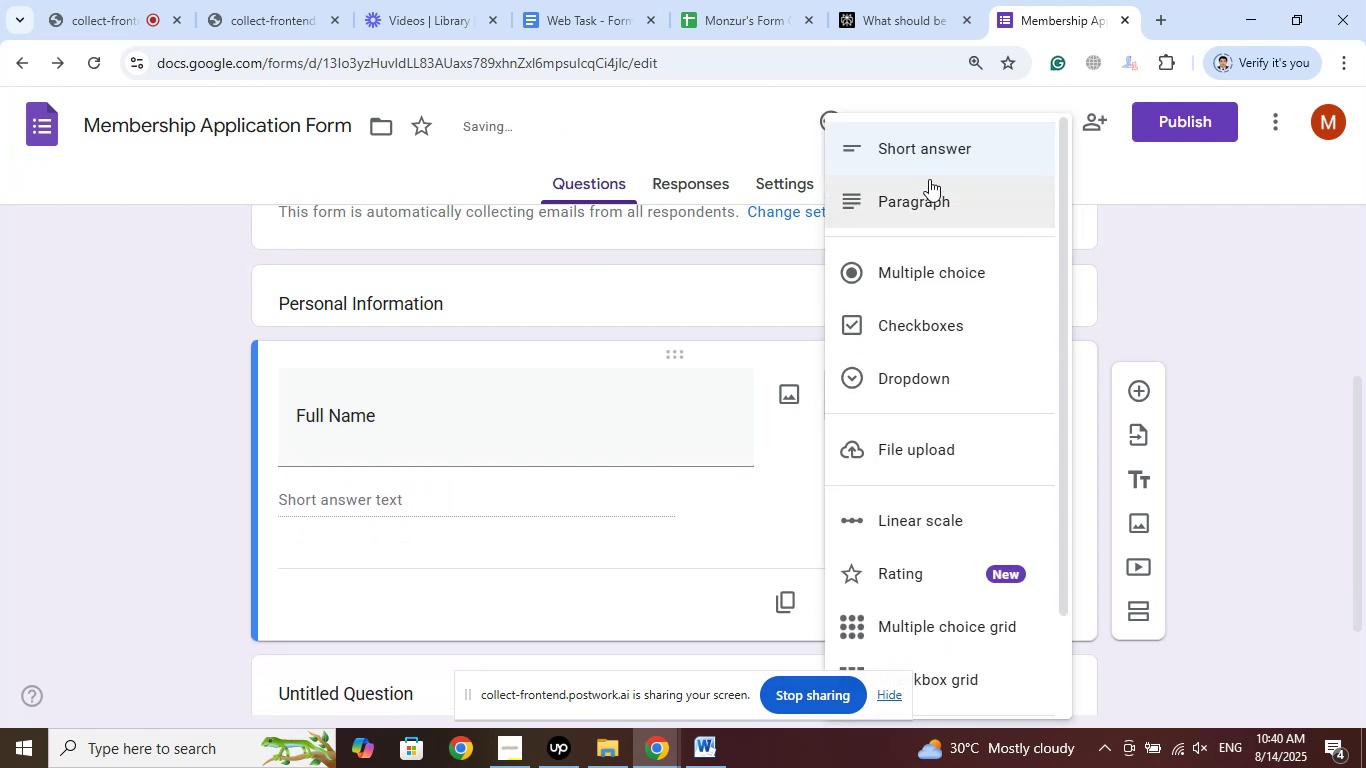 
left_click([947, 149])
 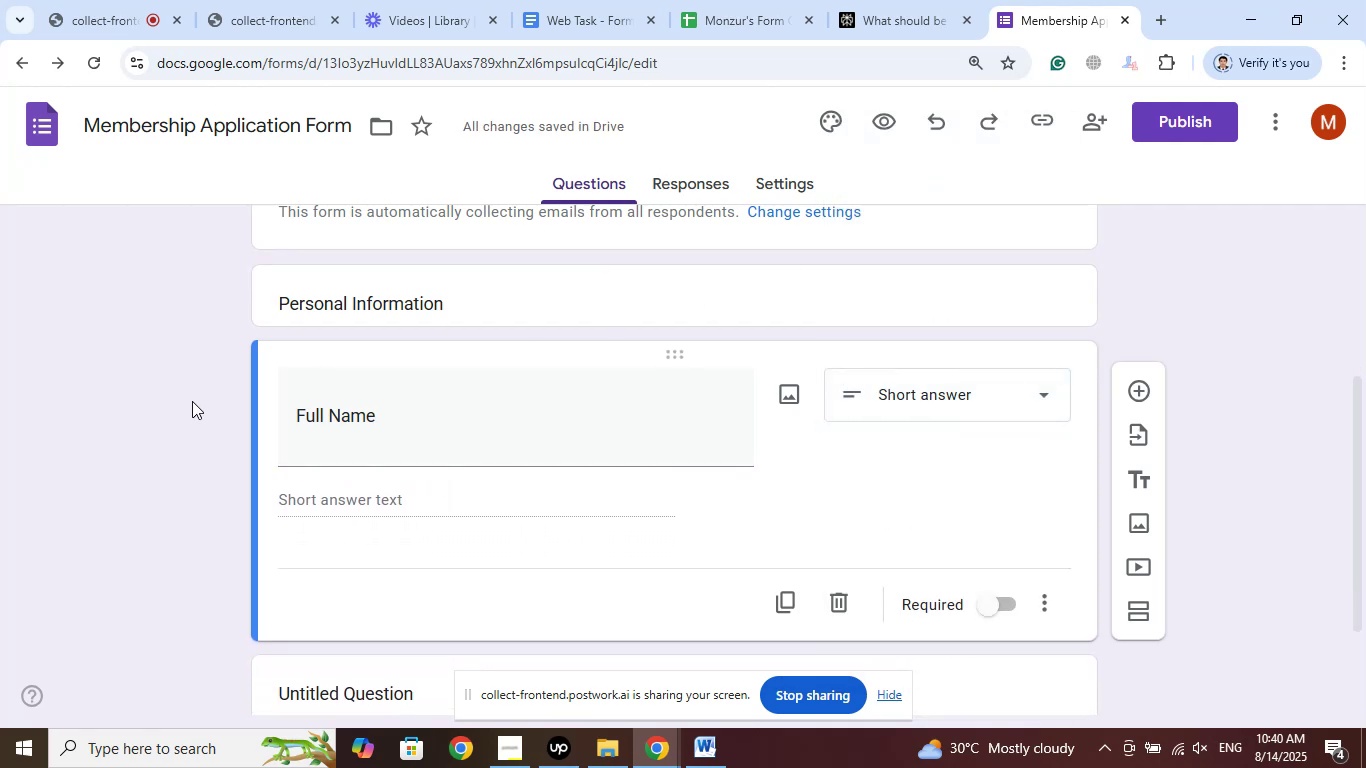 
left_click([192, 401])
 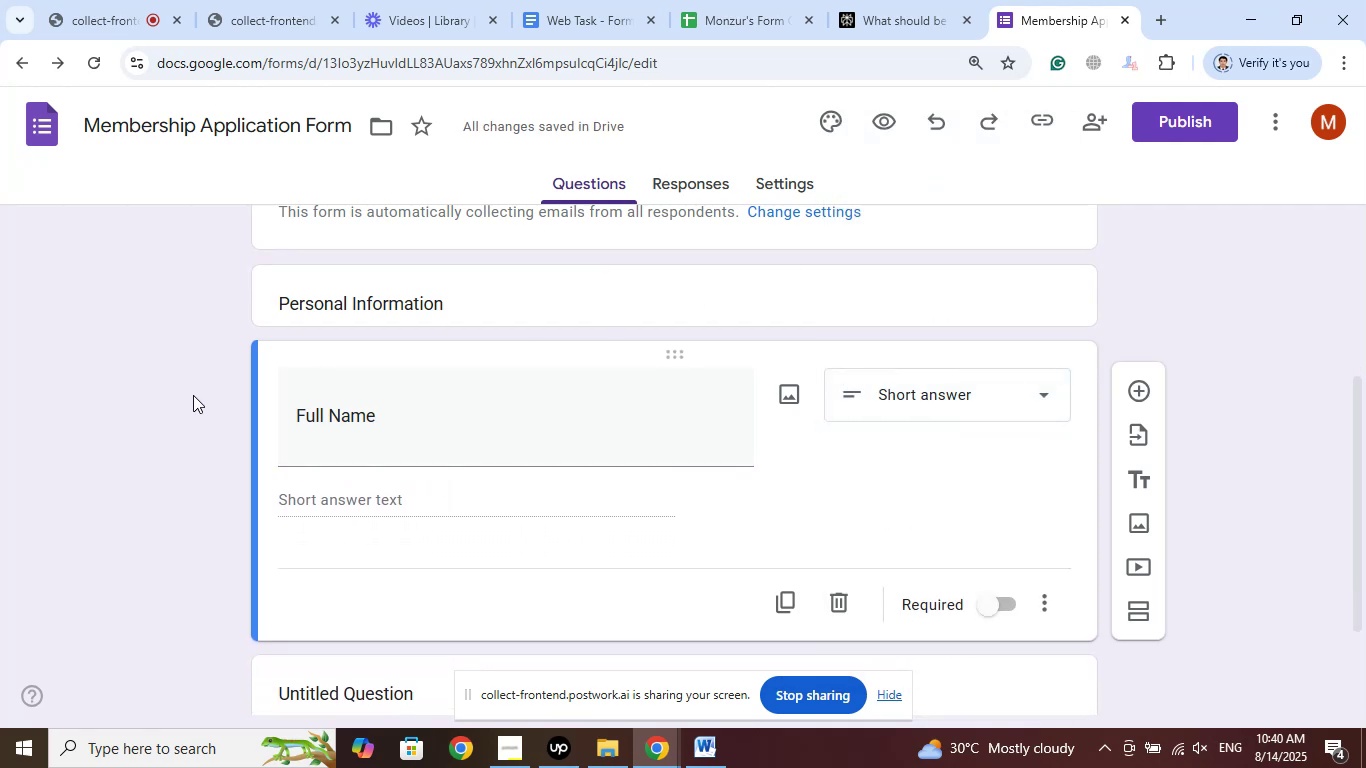 
scroll: coordinate [207, 381], scroll_direction: down, amount: 2.0
 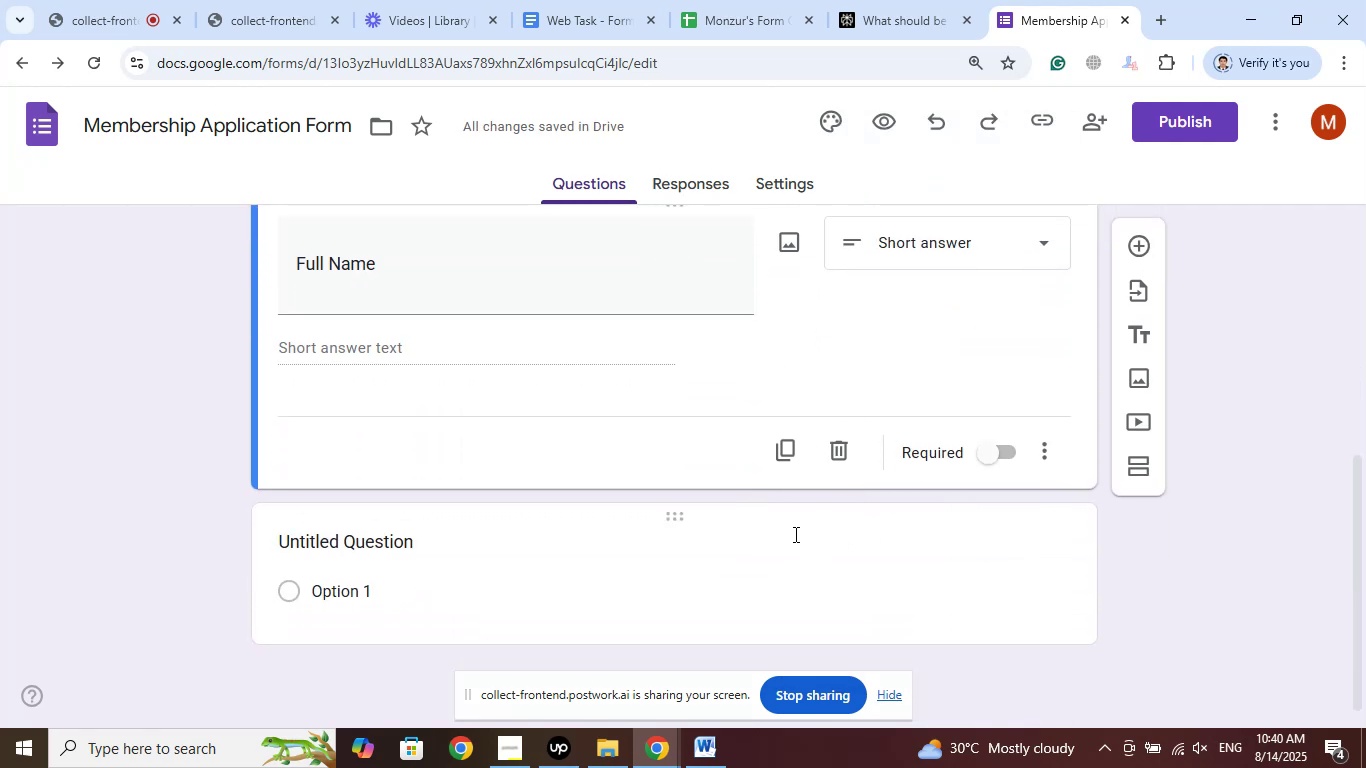 
wait(5.67)
 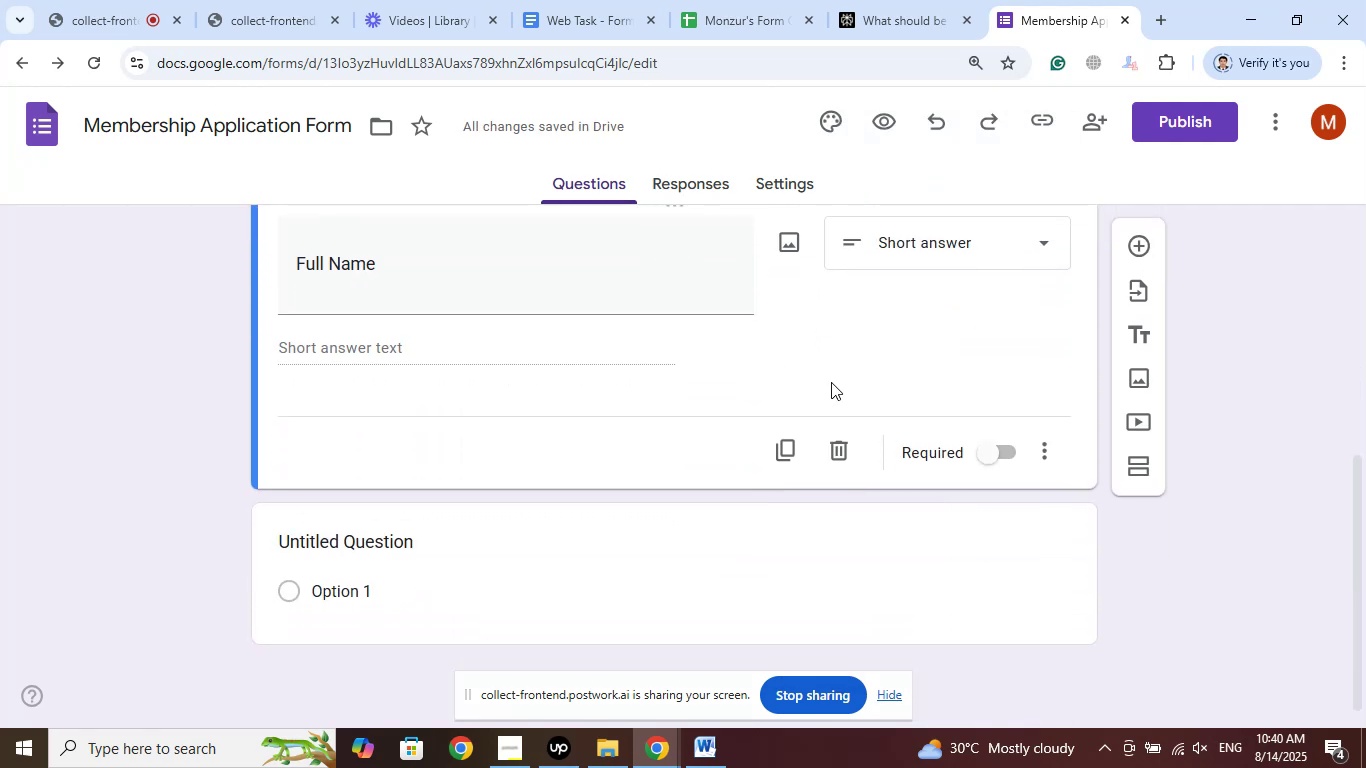 
left_click([591, 544])
 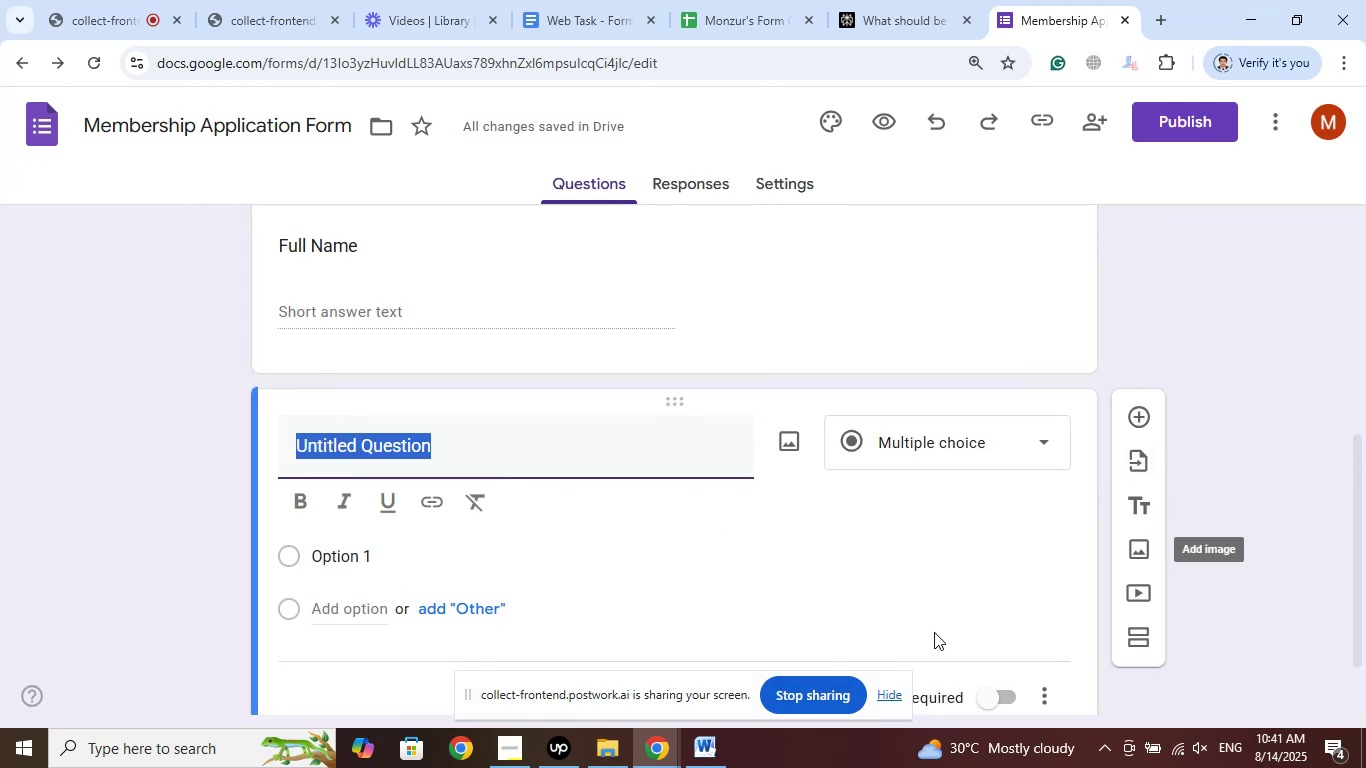 
scroll: coordinate [921, 556], scroll_direction: down, amount: 2.0
 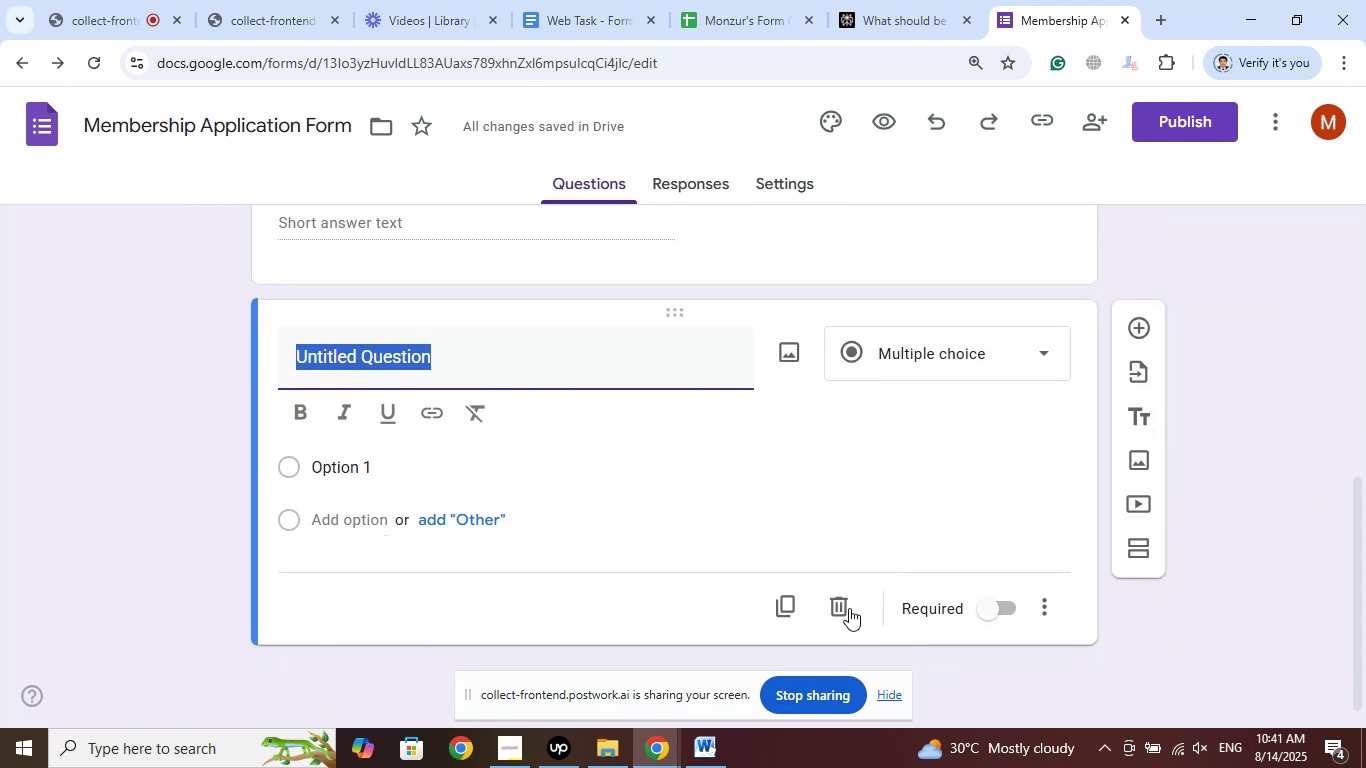 
left_click([831, 608])
 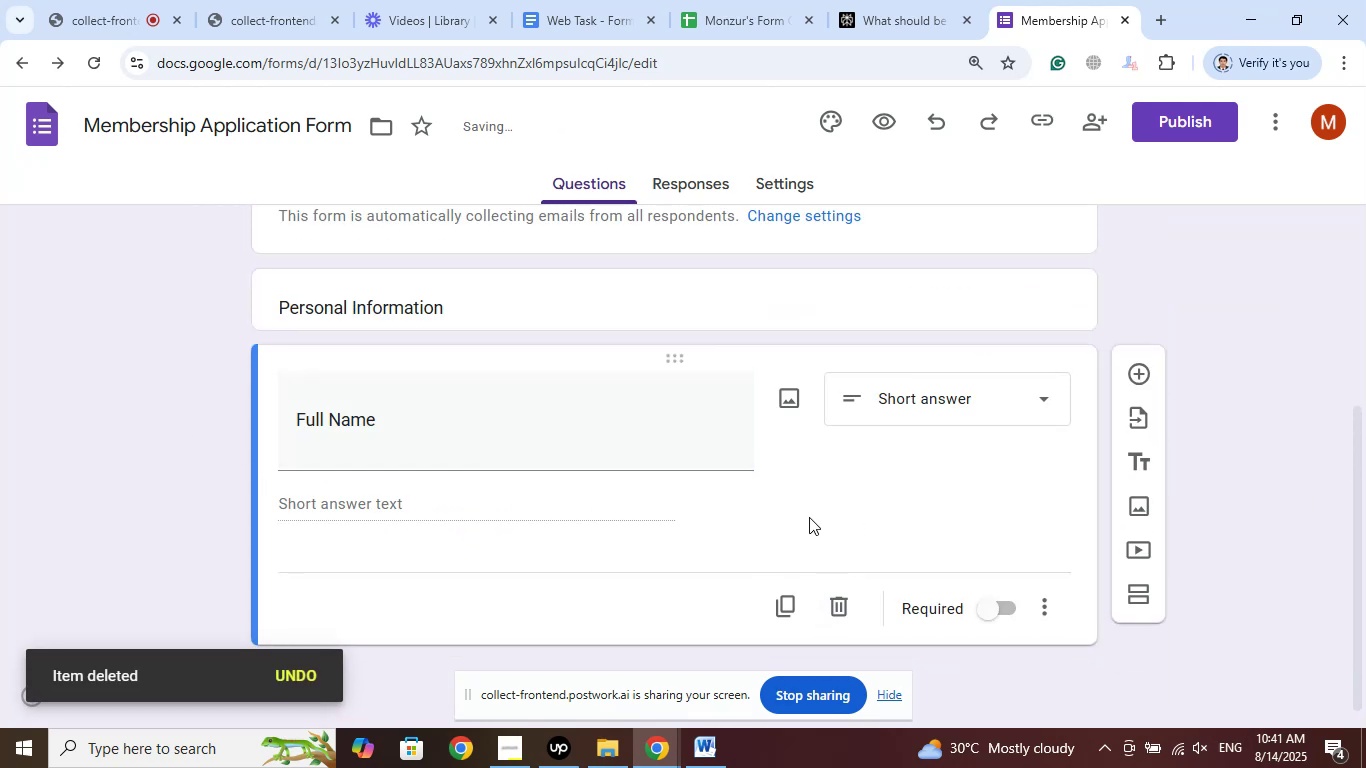 
left_click([506, 437])
 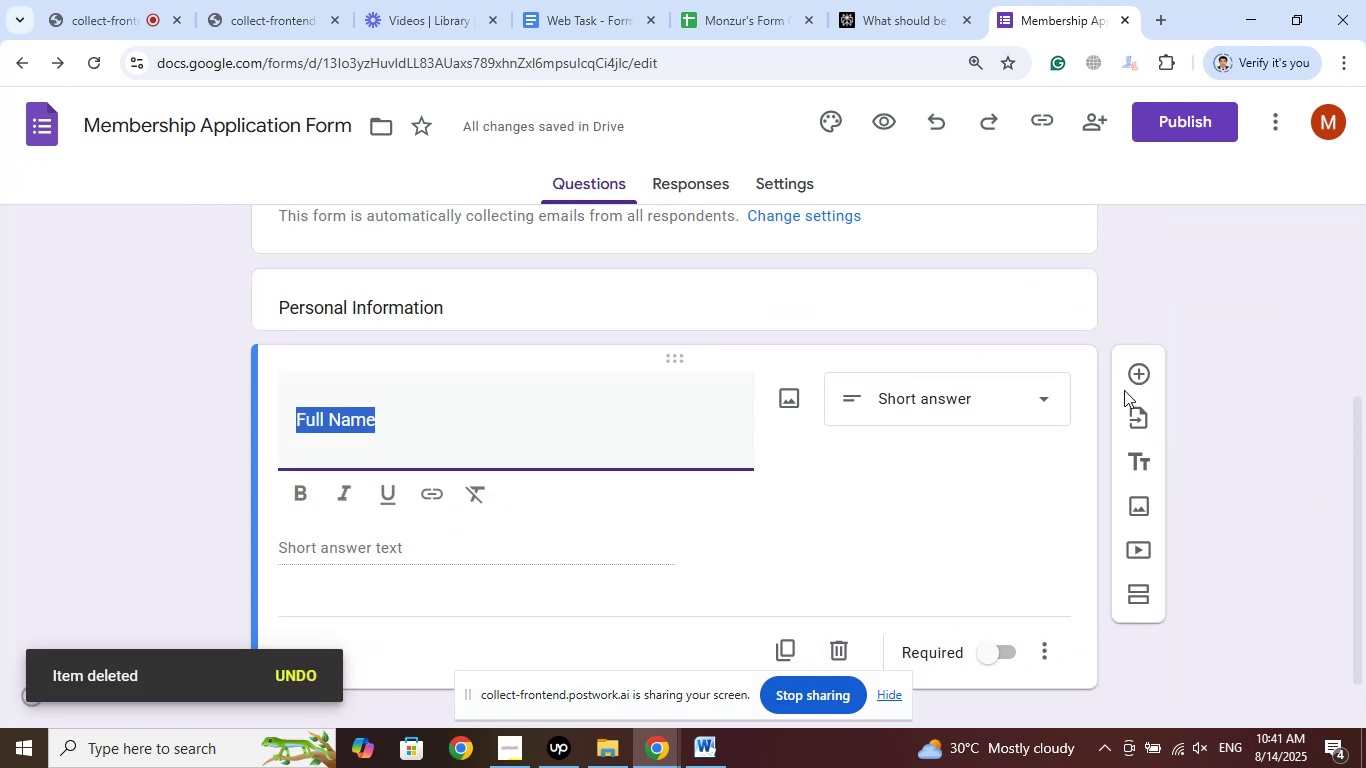 
left_click([1141, 375])
 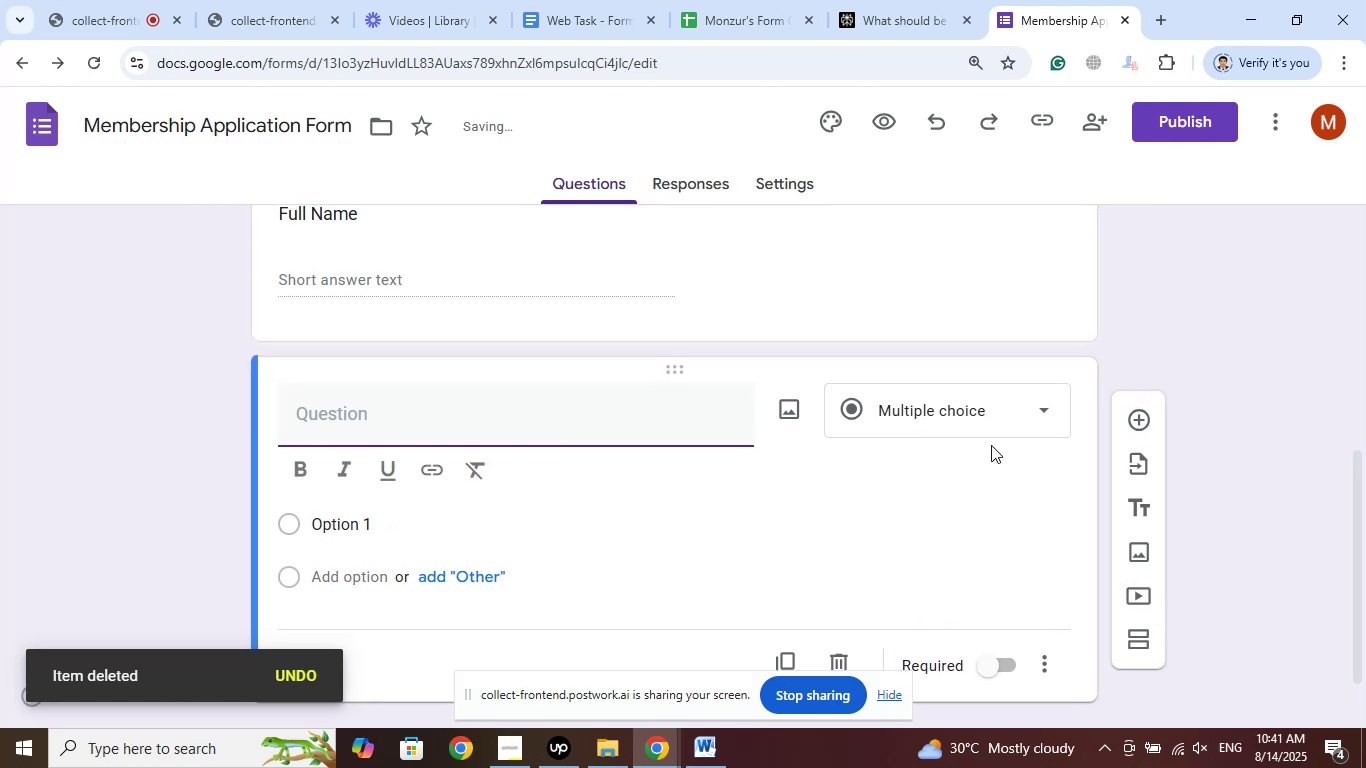 
scroll: coordinate [834, 432], scroll_direction: up, amount: 2.0
 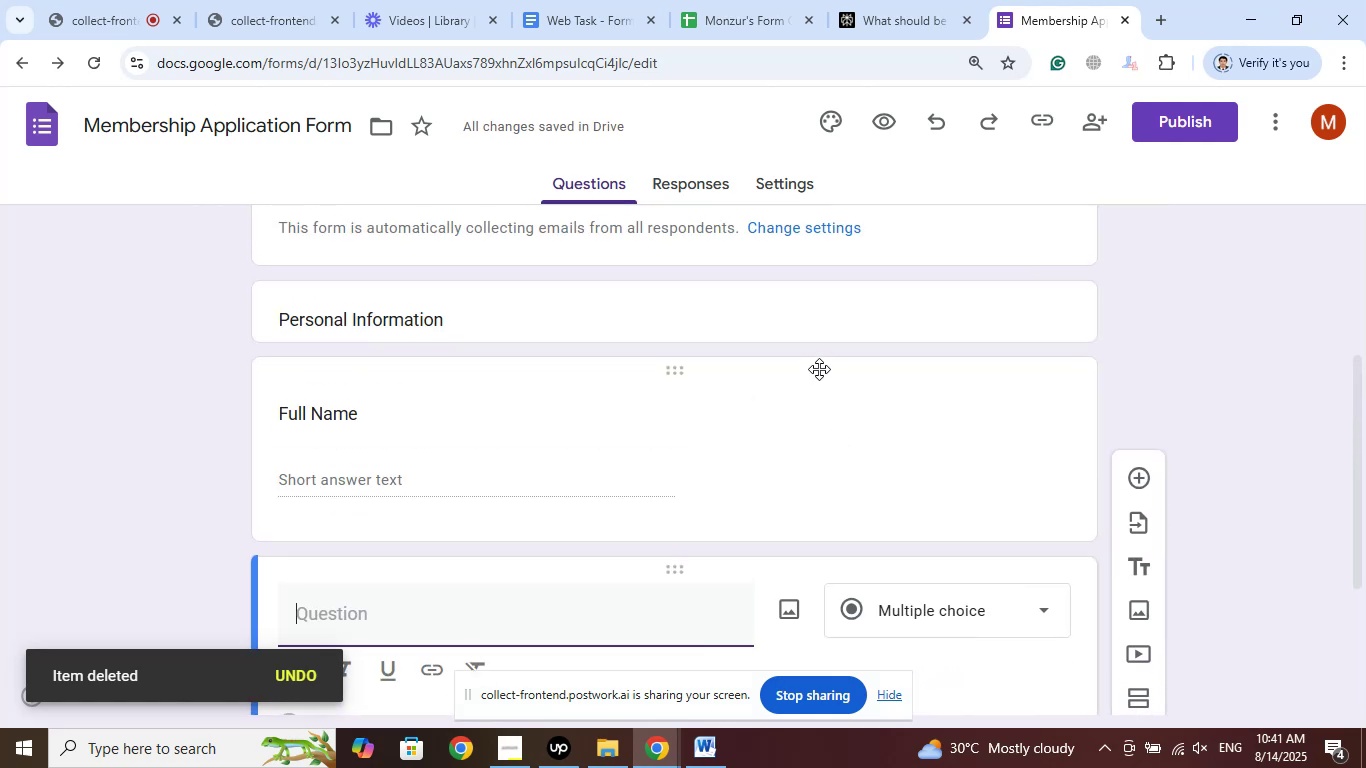 
scroll: coordinate [819, 367], scroll_direction: down, amount: 1.0
 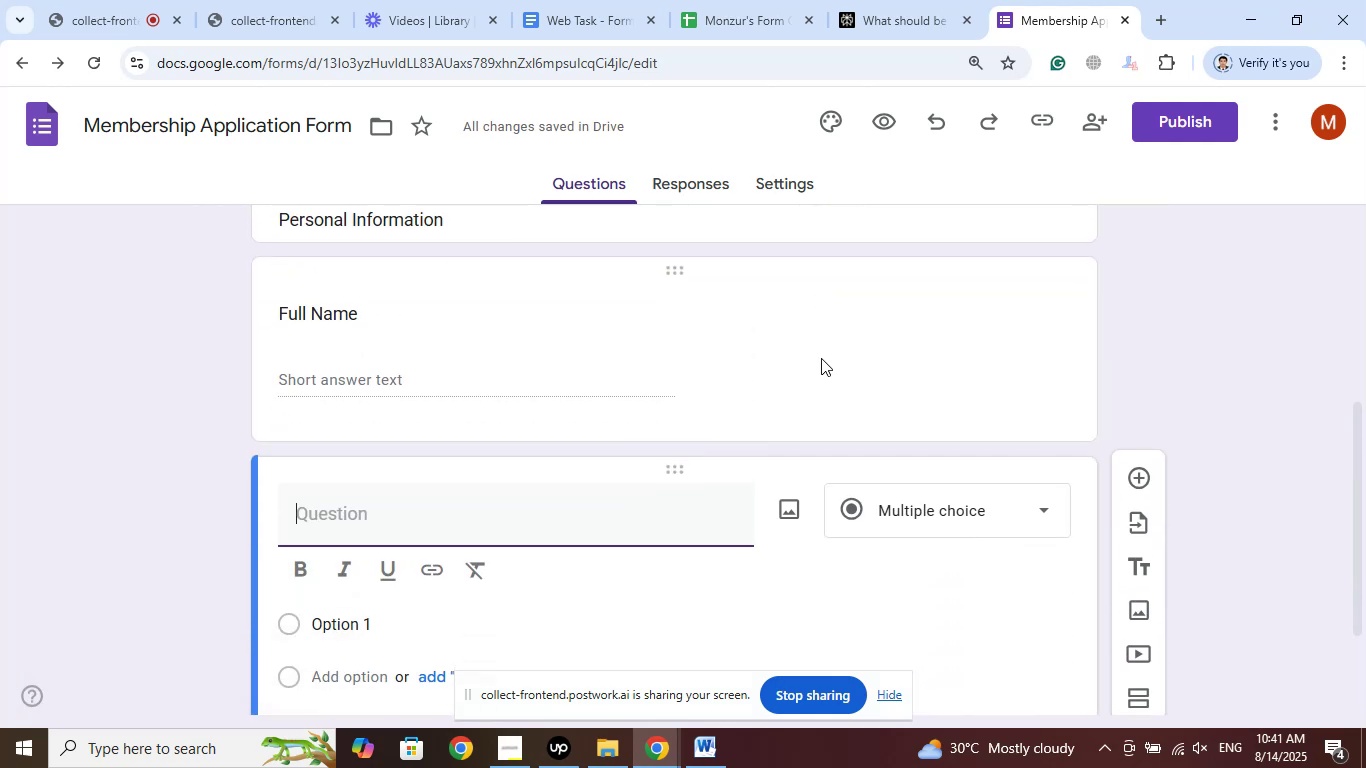 
left_click([891, 0])
 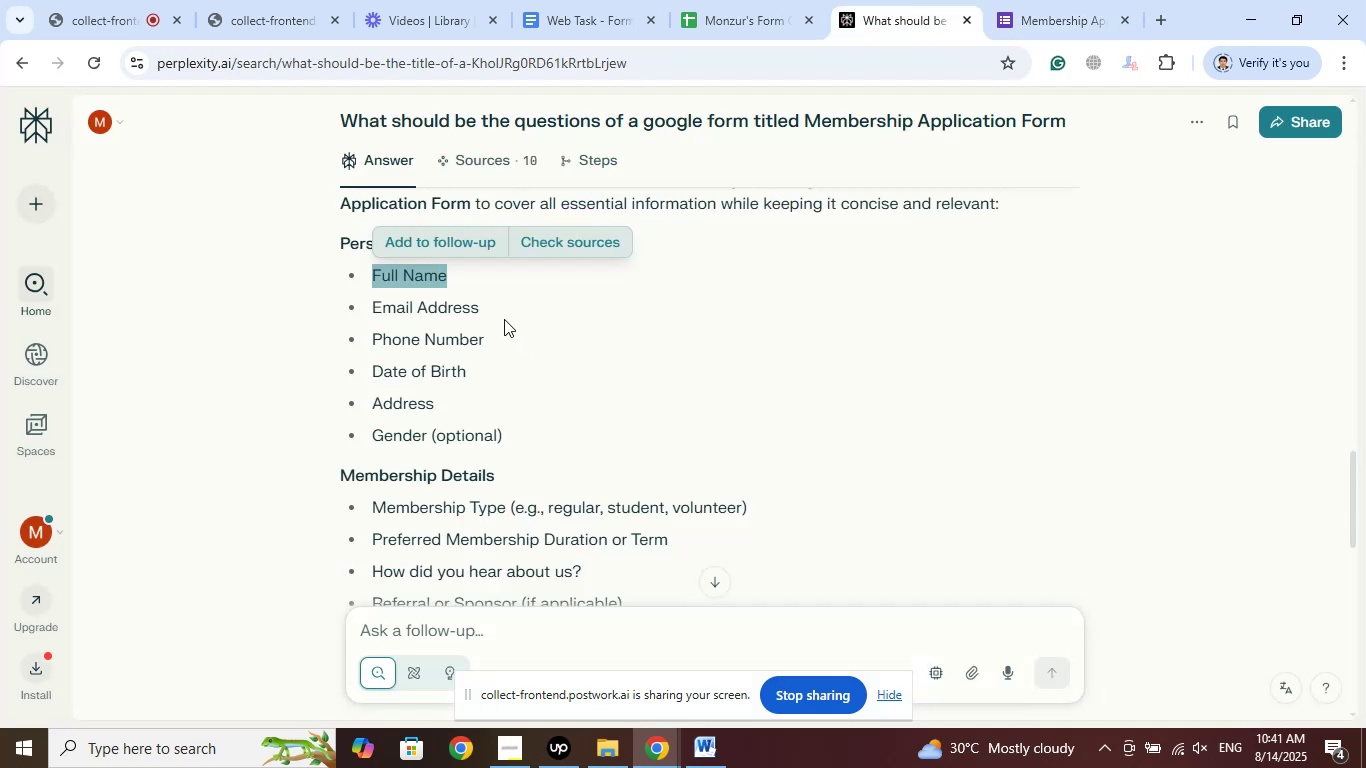 
left_click_drag(start_coordinate=[497, 300], to_coordinate=[375, 301])
 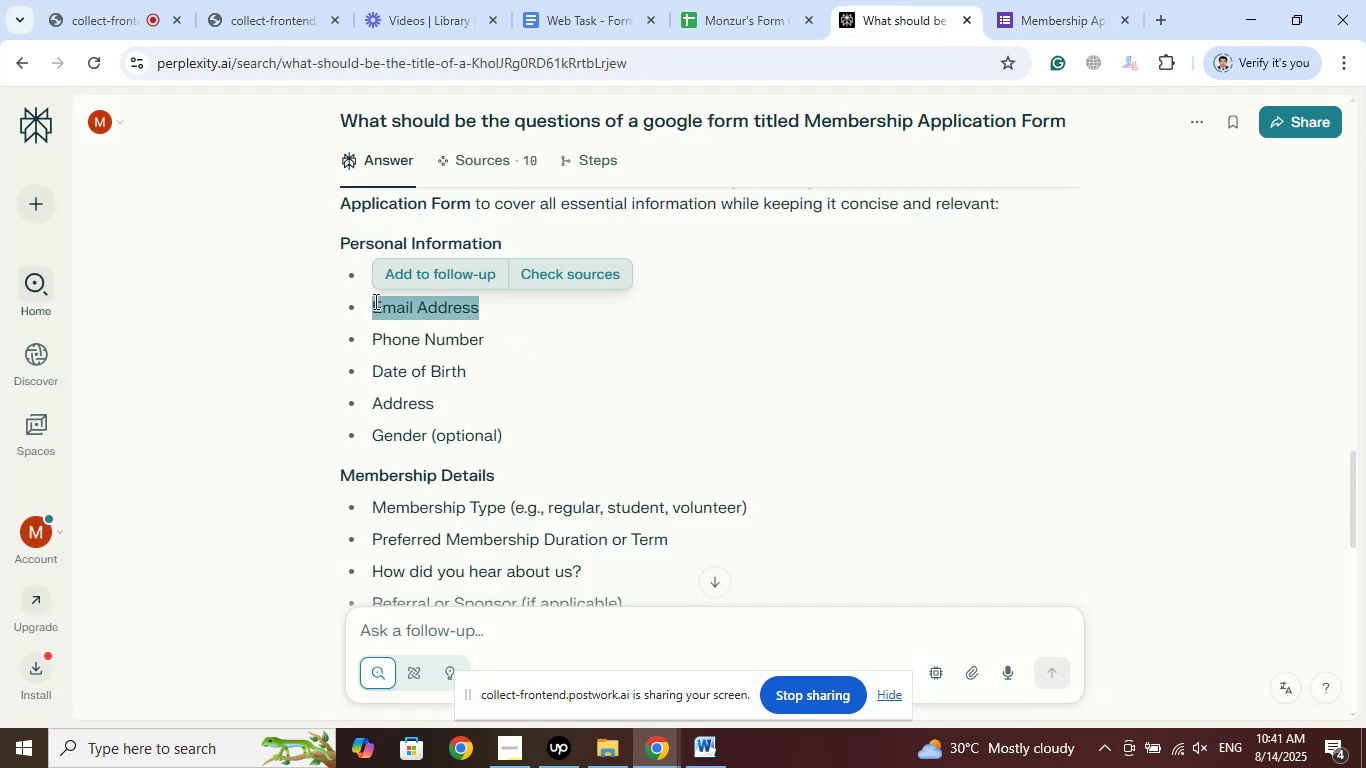 
right_click([374, 301])
 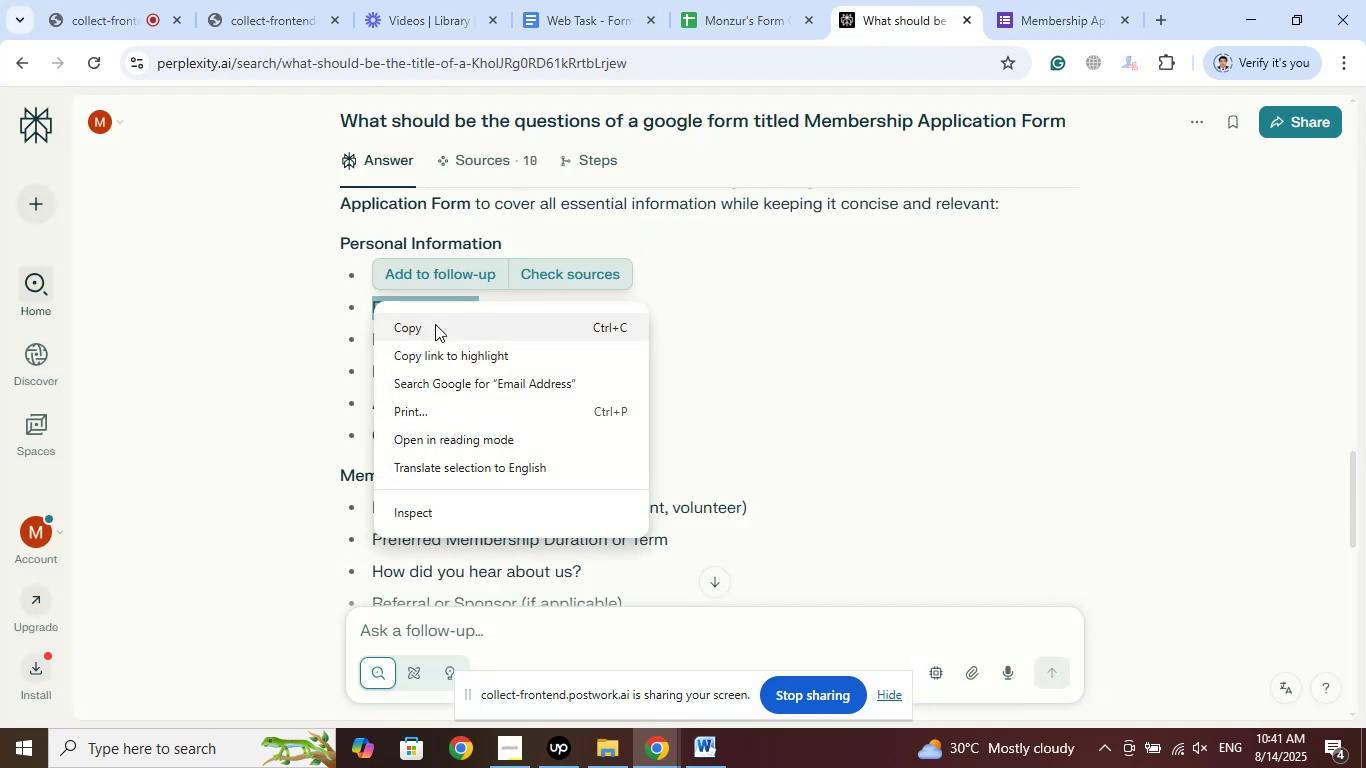 
left_click_drag(start_coordinate=[435, 324], to_coordinate=[445, 326])
 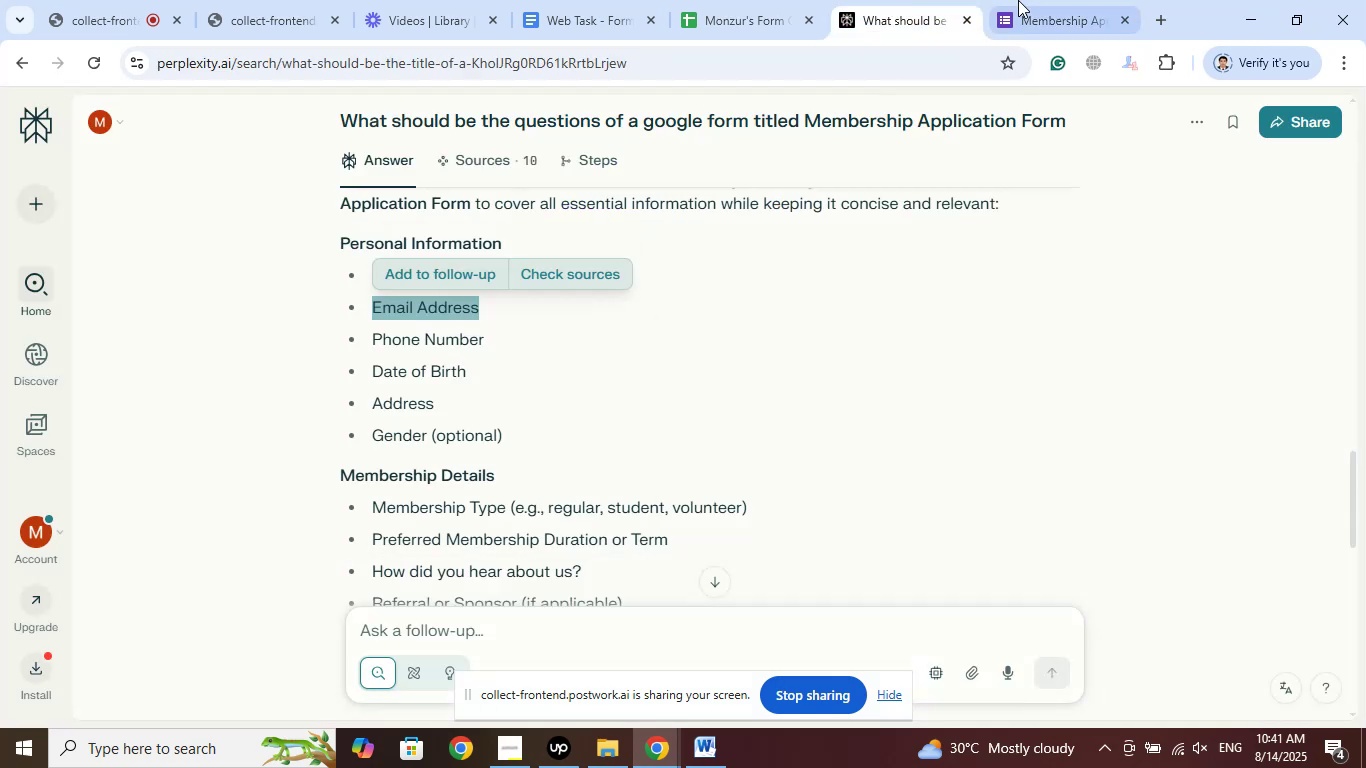 
left_click([1018, 0])
 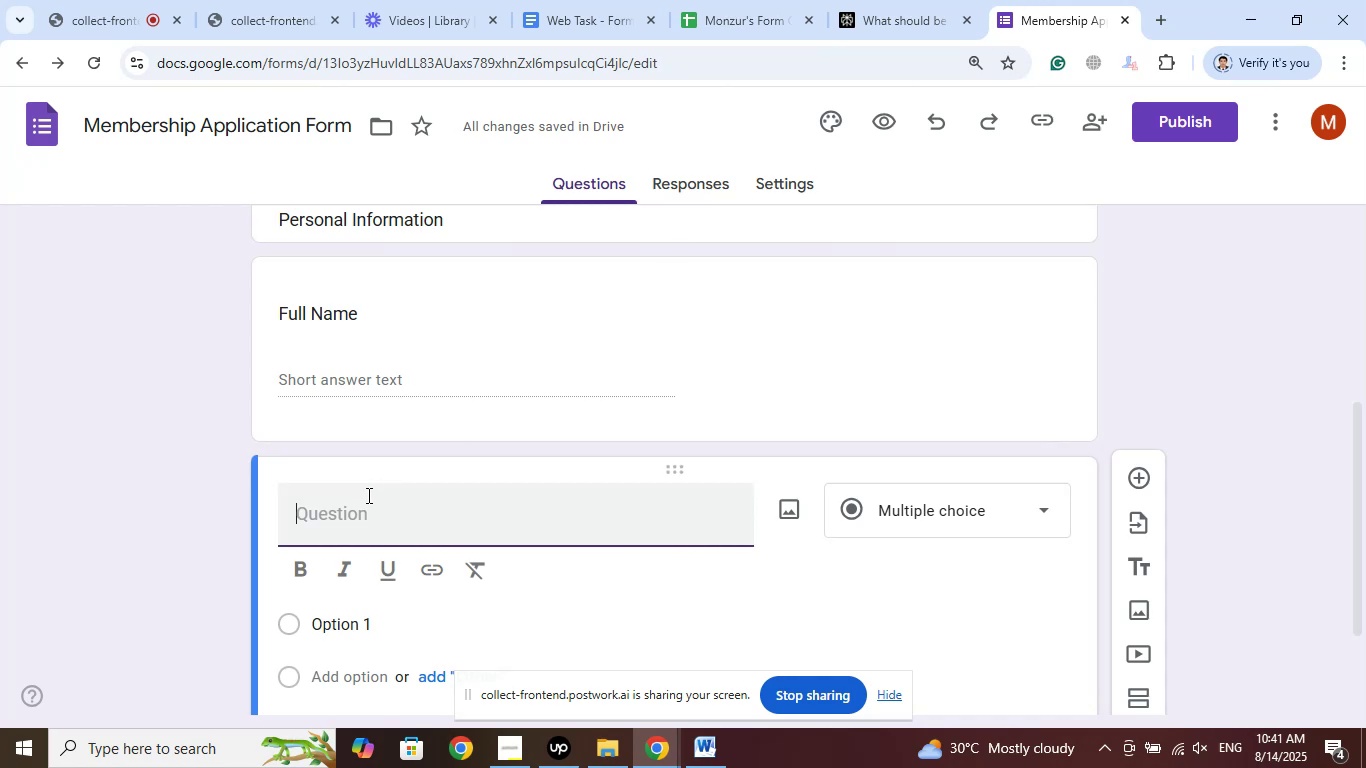 
right_click([360, 512])
 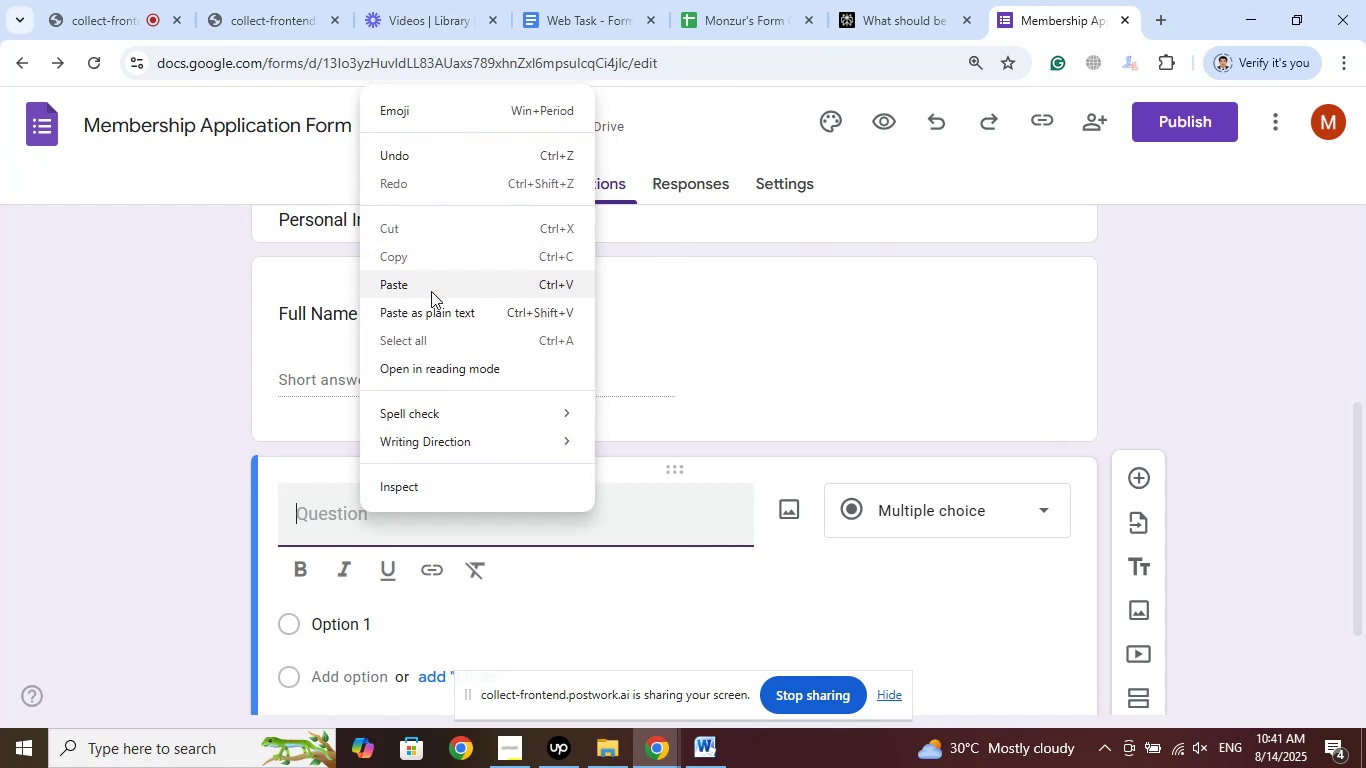 
left_click([430, 289])
 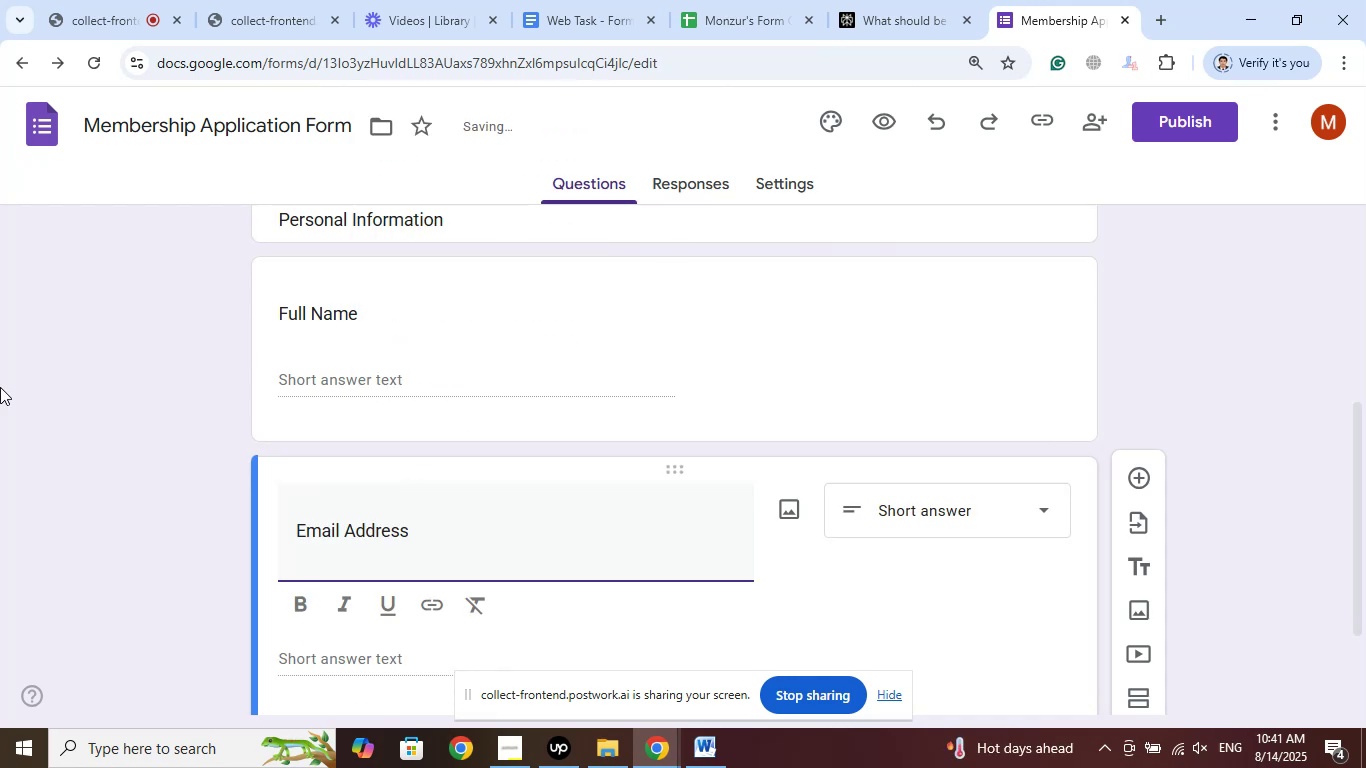 
scroll: coordinate [18, 384], scroll_direction: down, amount: 3.0
 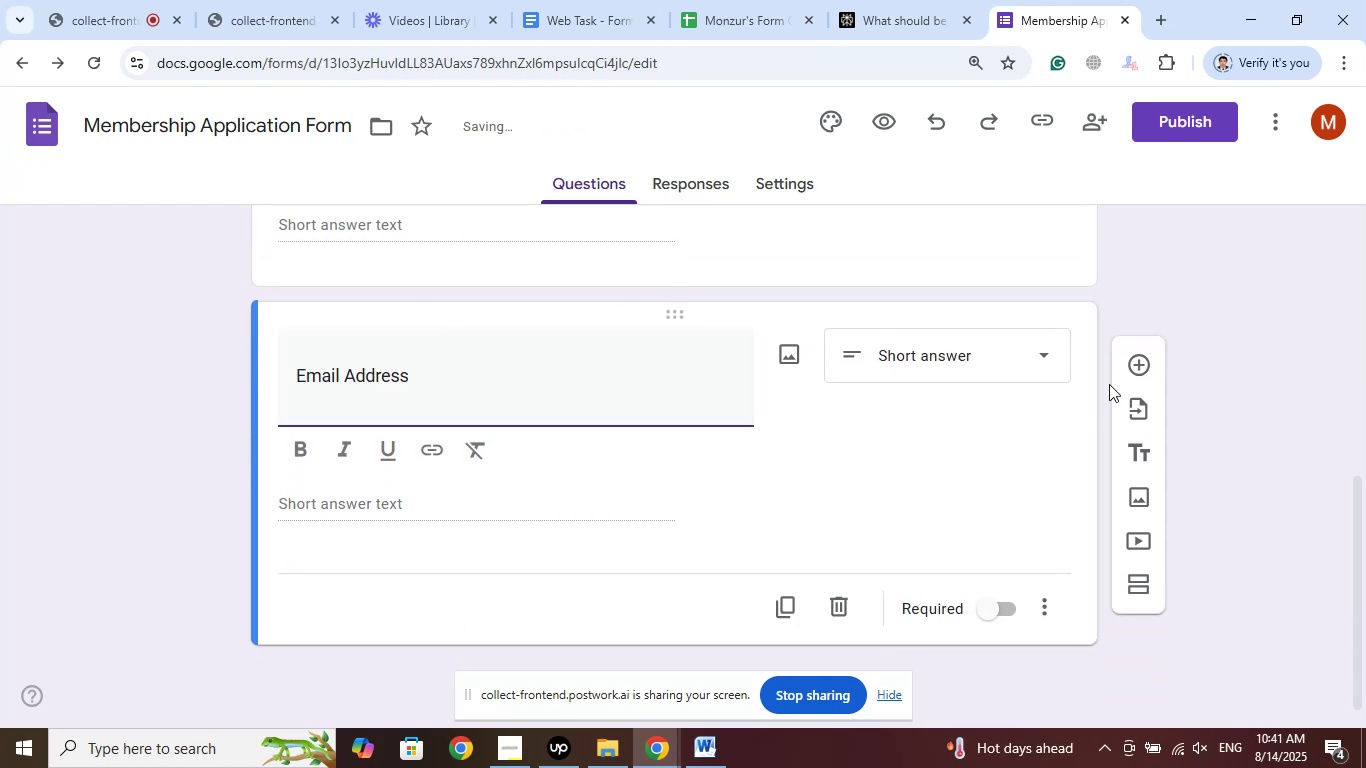 
left_click([1144, 362])
 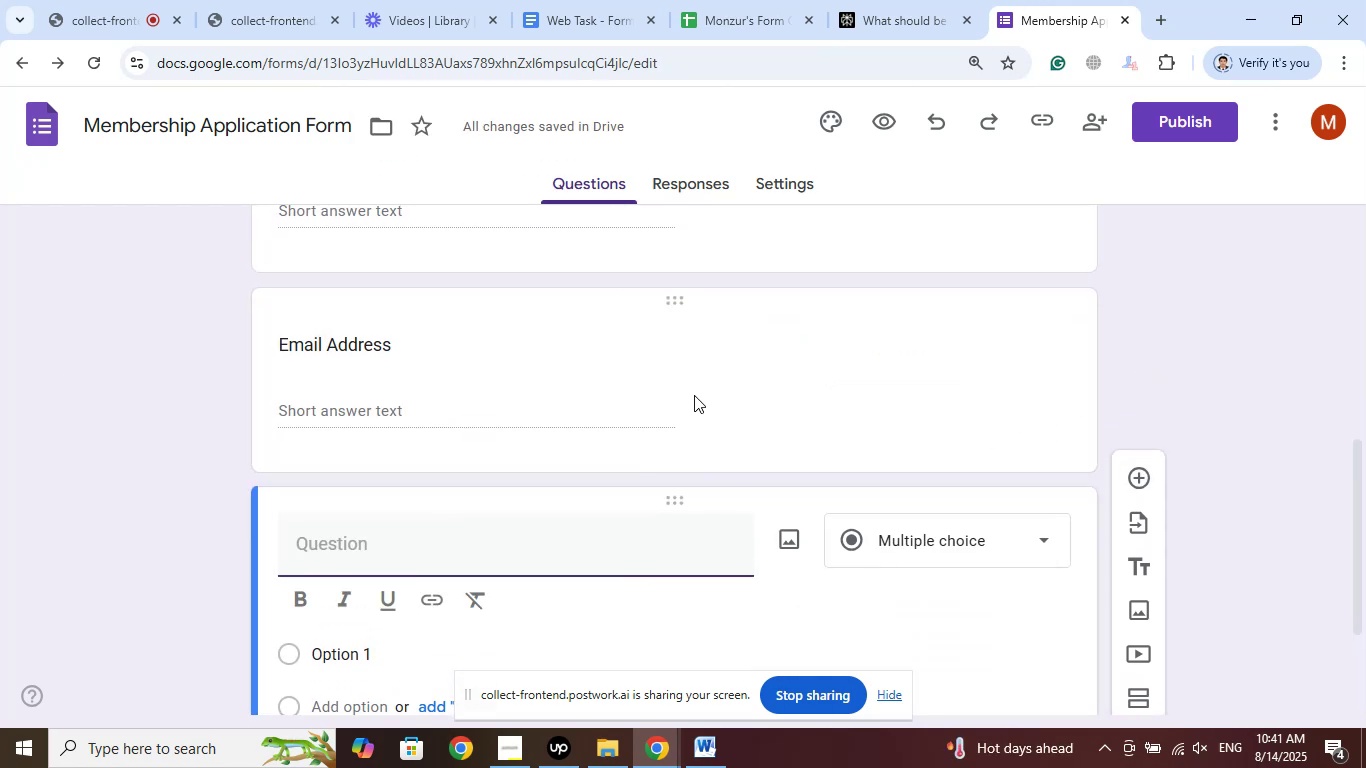 
scroll: coordinate [695, 390], scroll_direction: up, amount: 3.0
 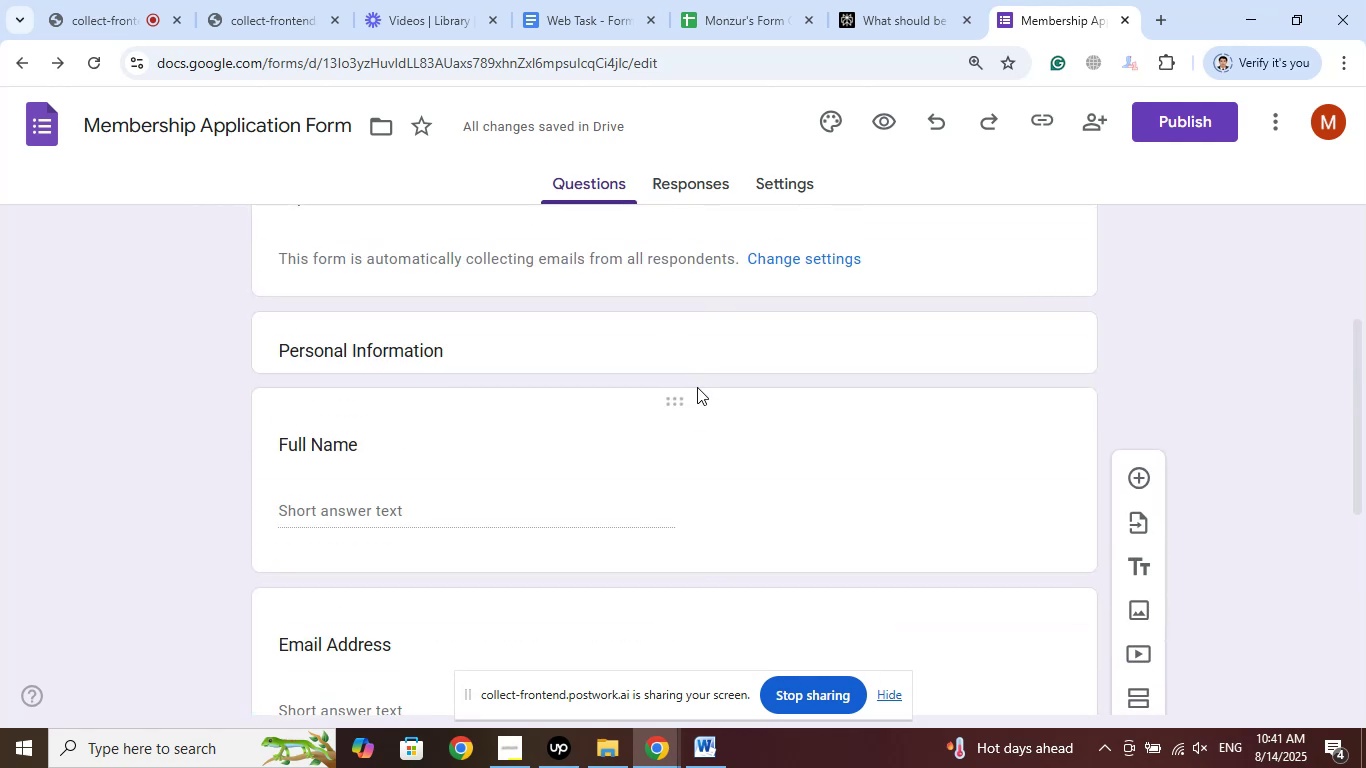 
scroll: coordinate [697, 387], scroll_direction: down, amount: 2.0
 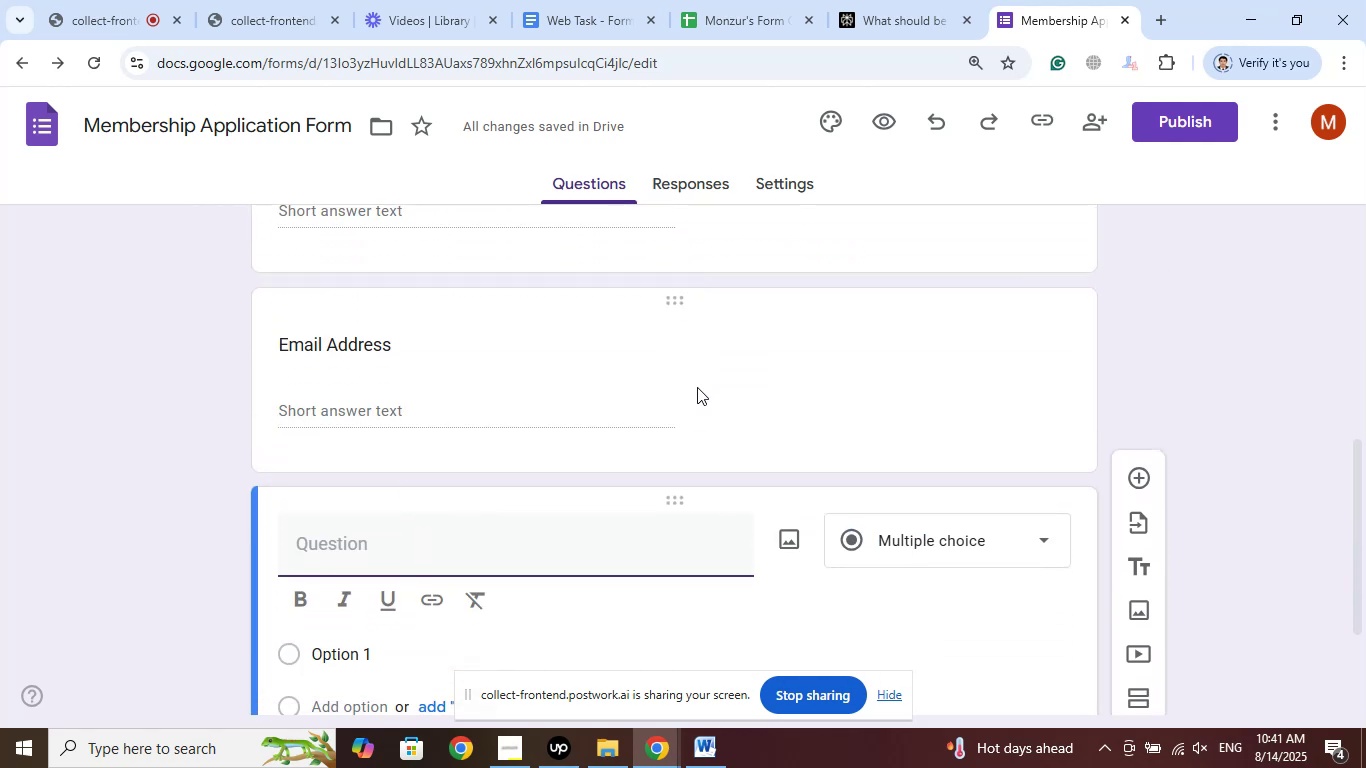 
scroll: coordinate [697, 387], scroll_direction: up, amount: 1.0
 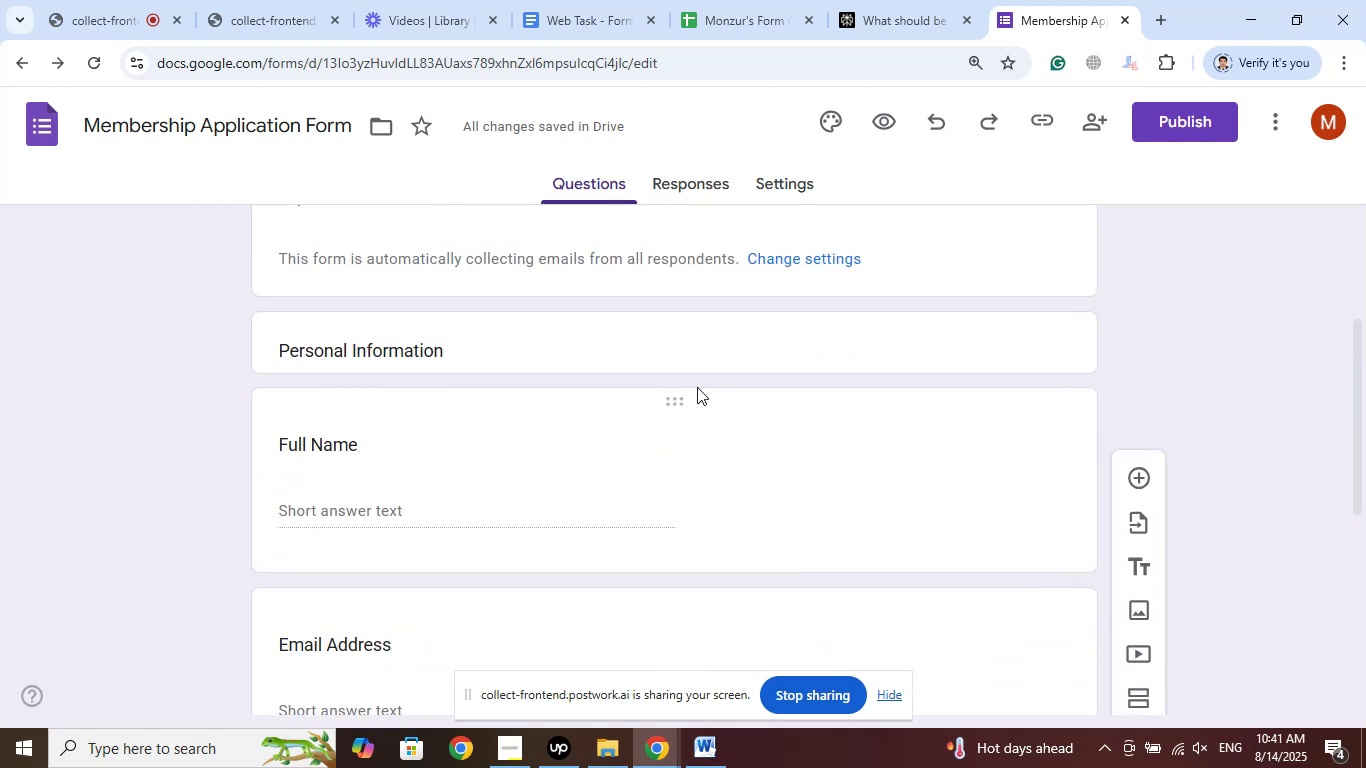 
scroll: coordinate [697, 387], scroll_direction: down, amount: 1.0
 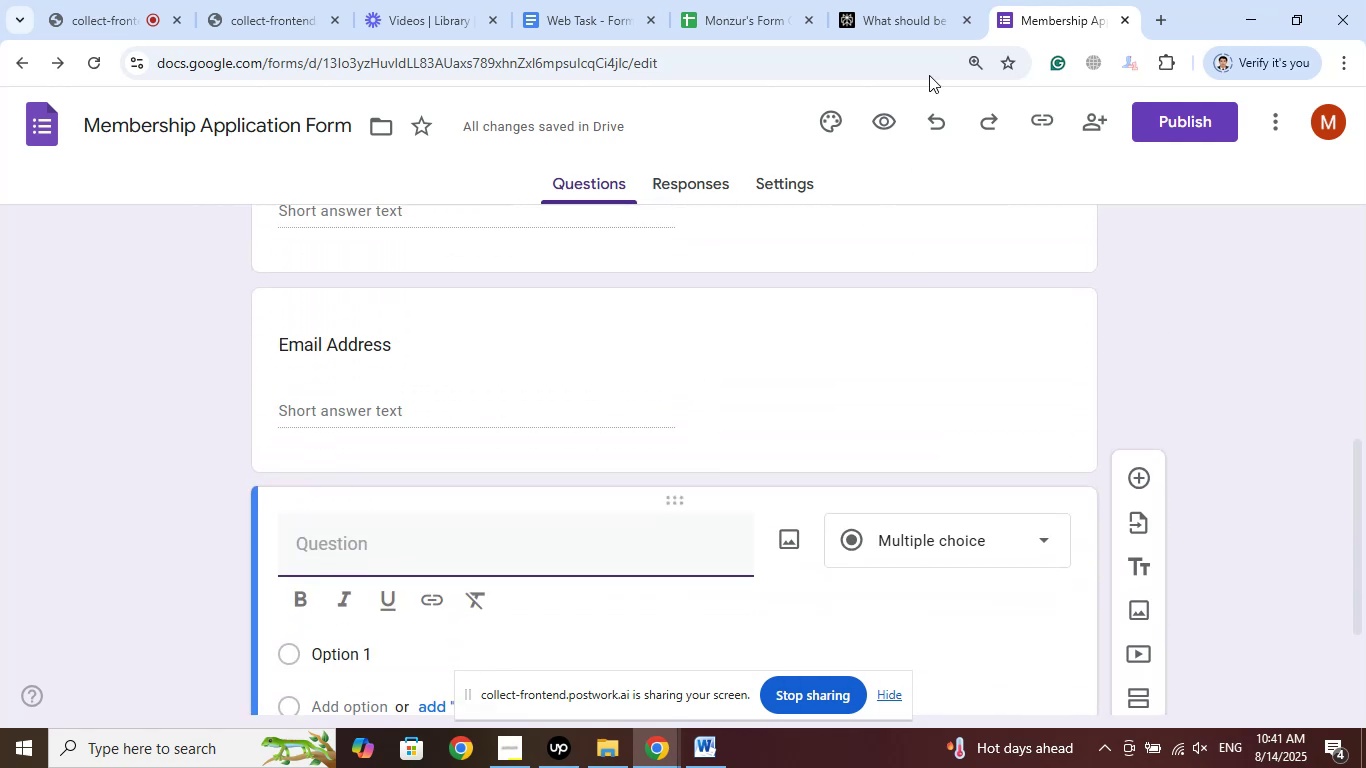 
left_click([896, 1])
 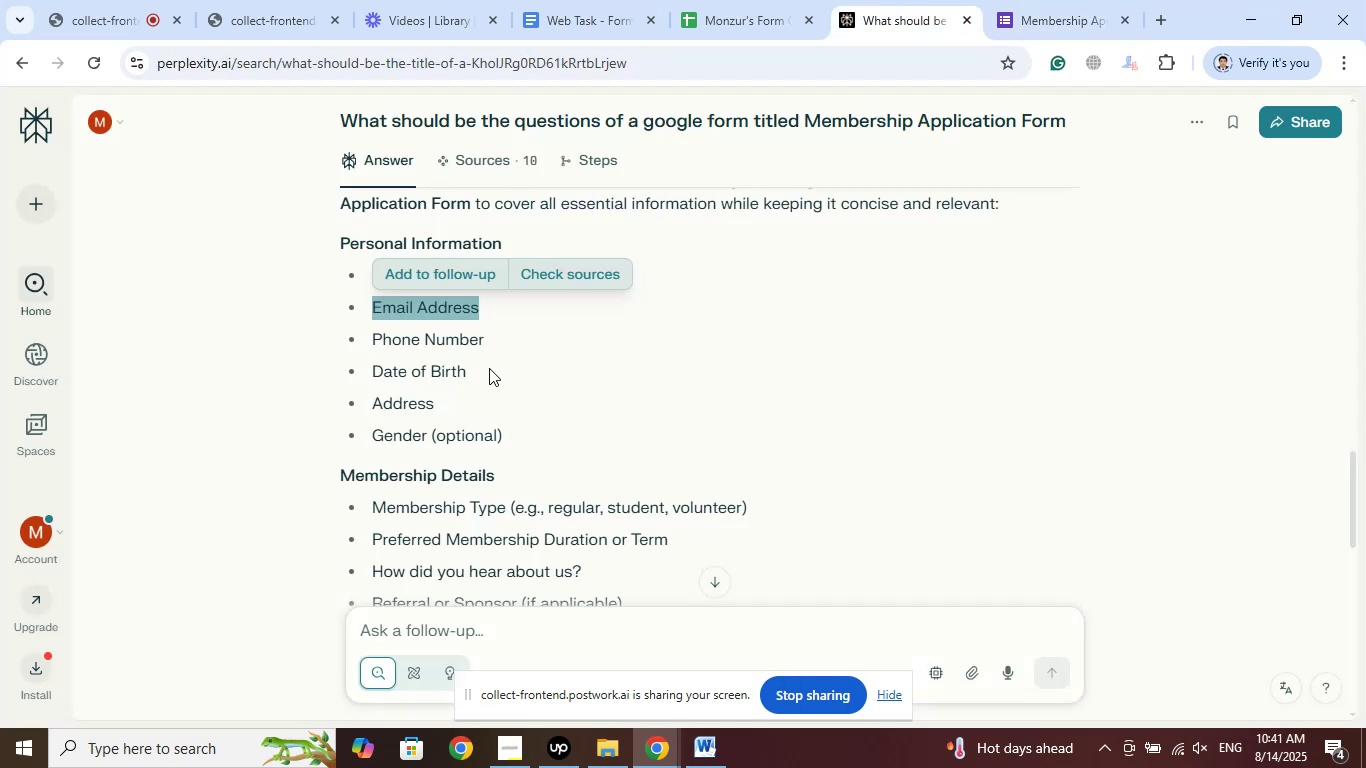 
left_click_drag(start_coordinate=[497, 336], to_coordinate=[373, 336])
 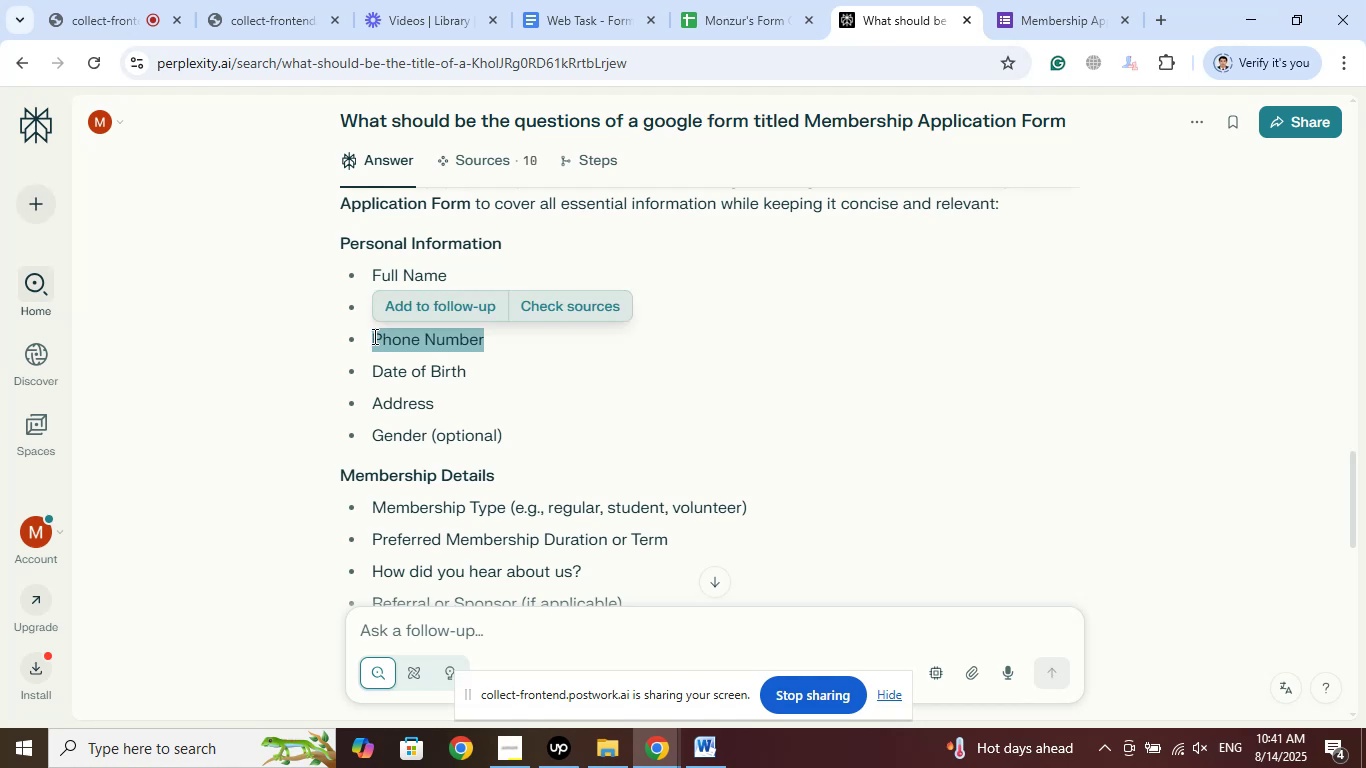 
right_click([373, 336])
 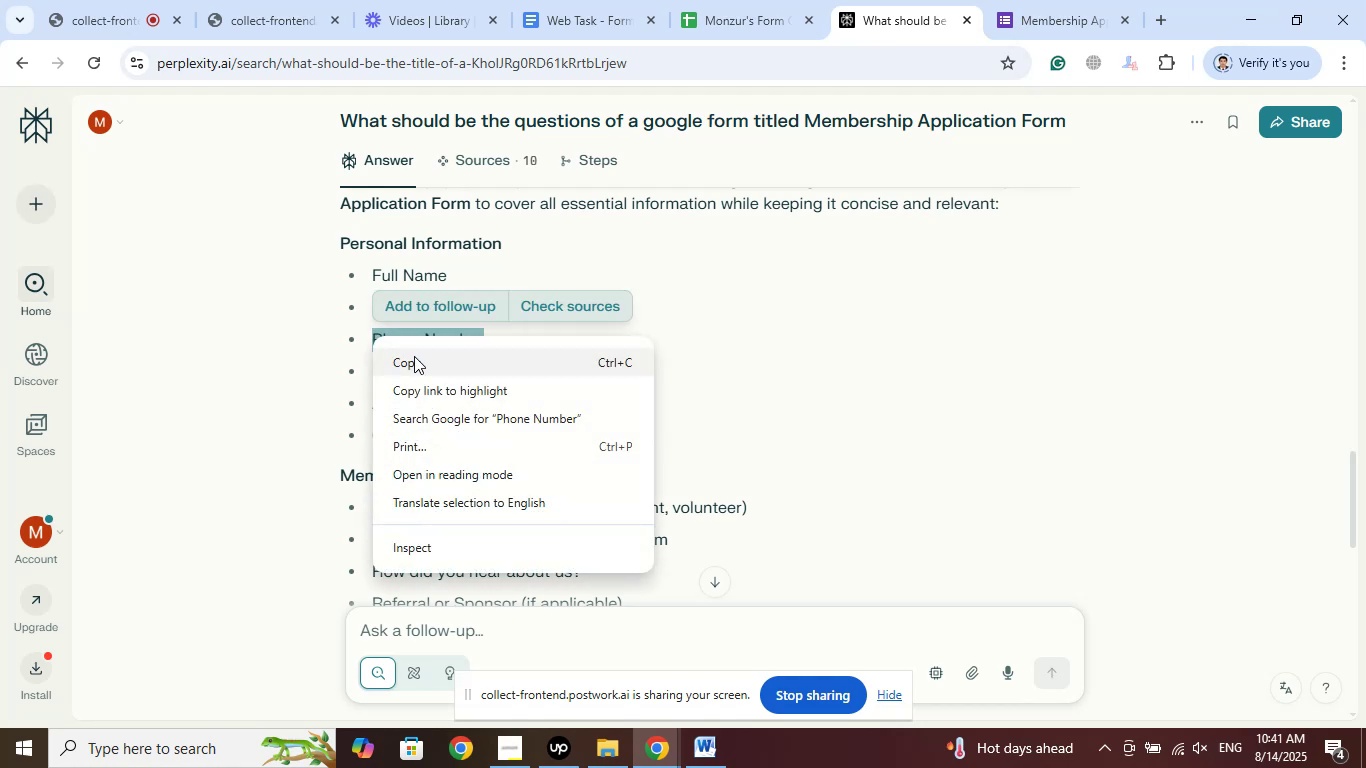 
left_click([417, 358])
 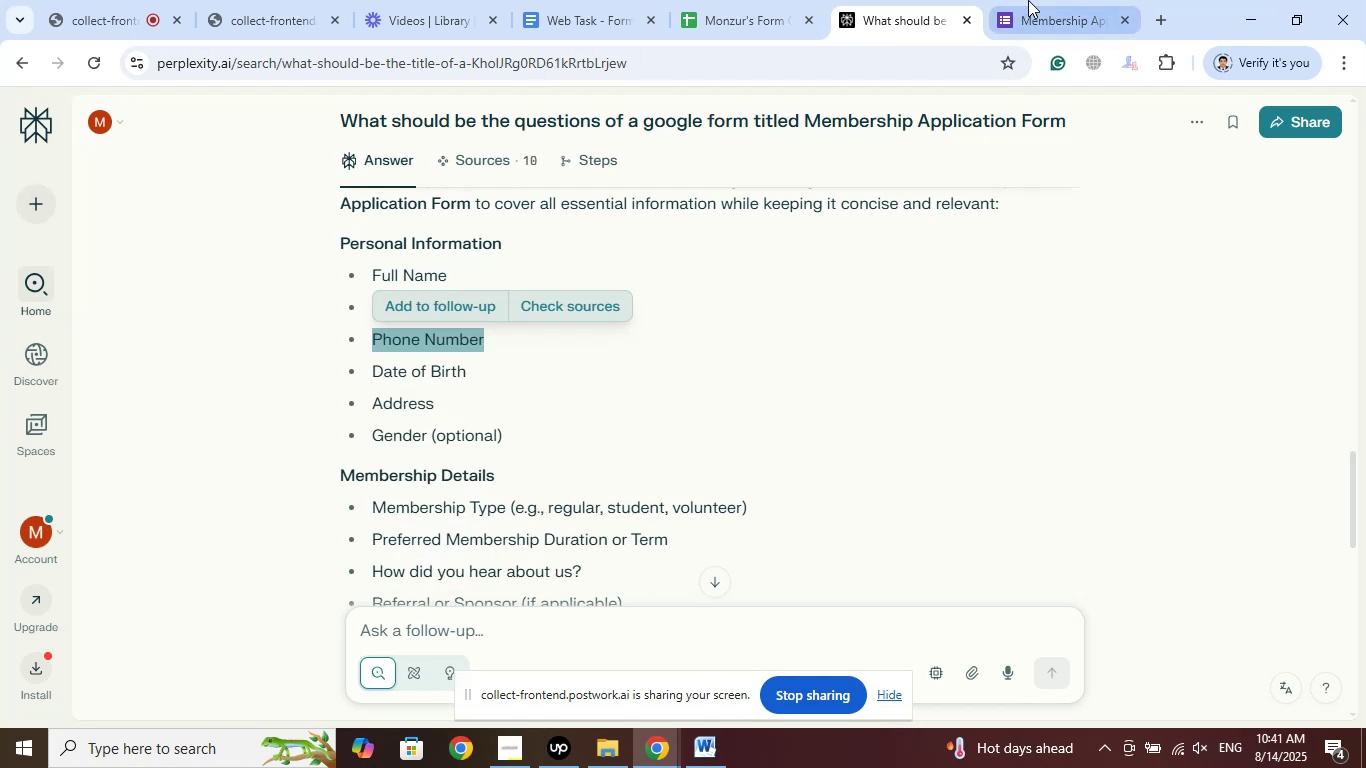 
left_click([1039, 0])
 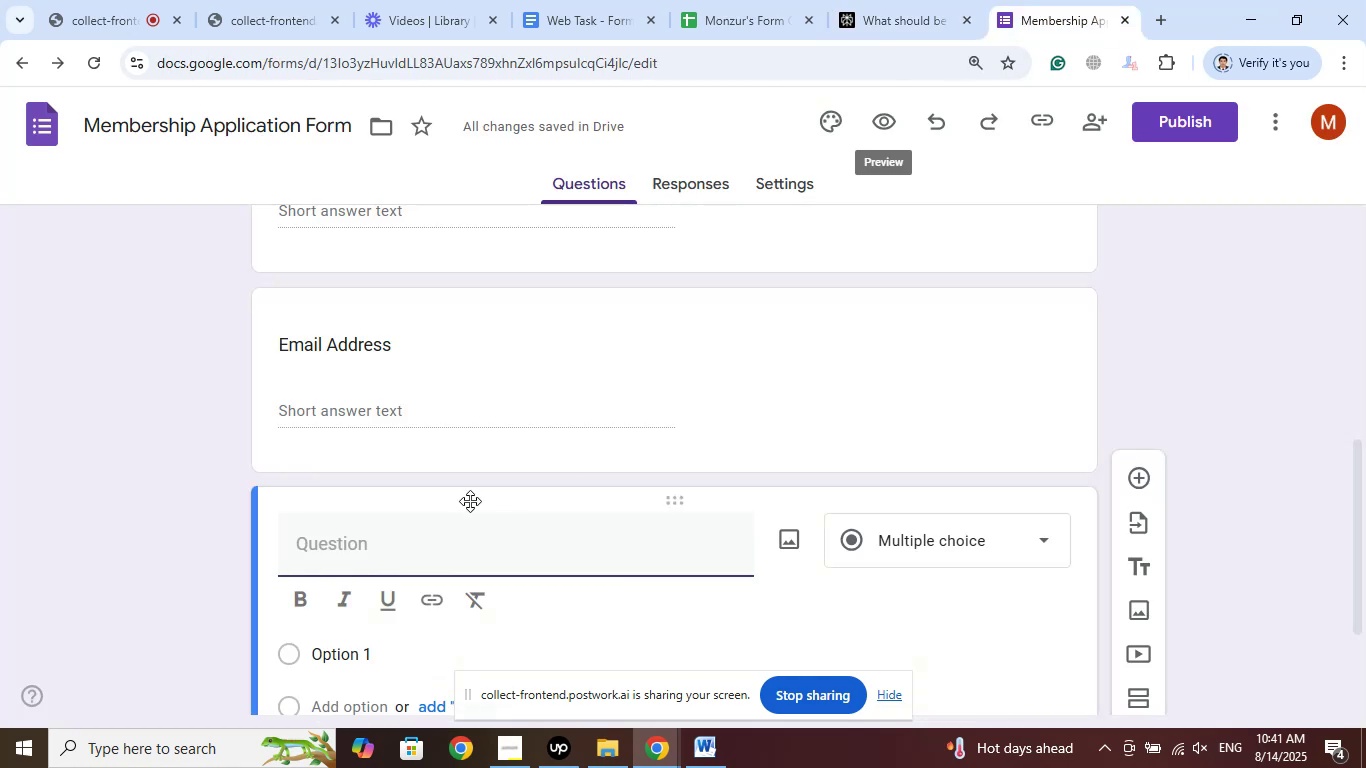 
scroll: coordinate [489, 472], scroll_direction: down, amount: 1.0
 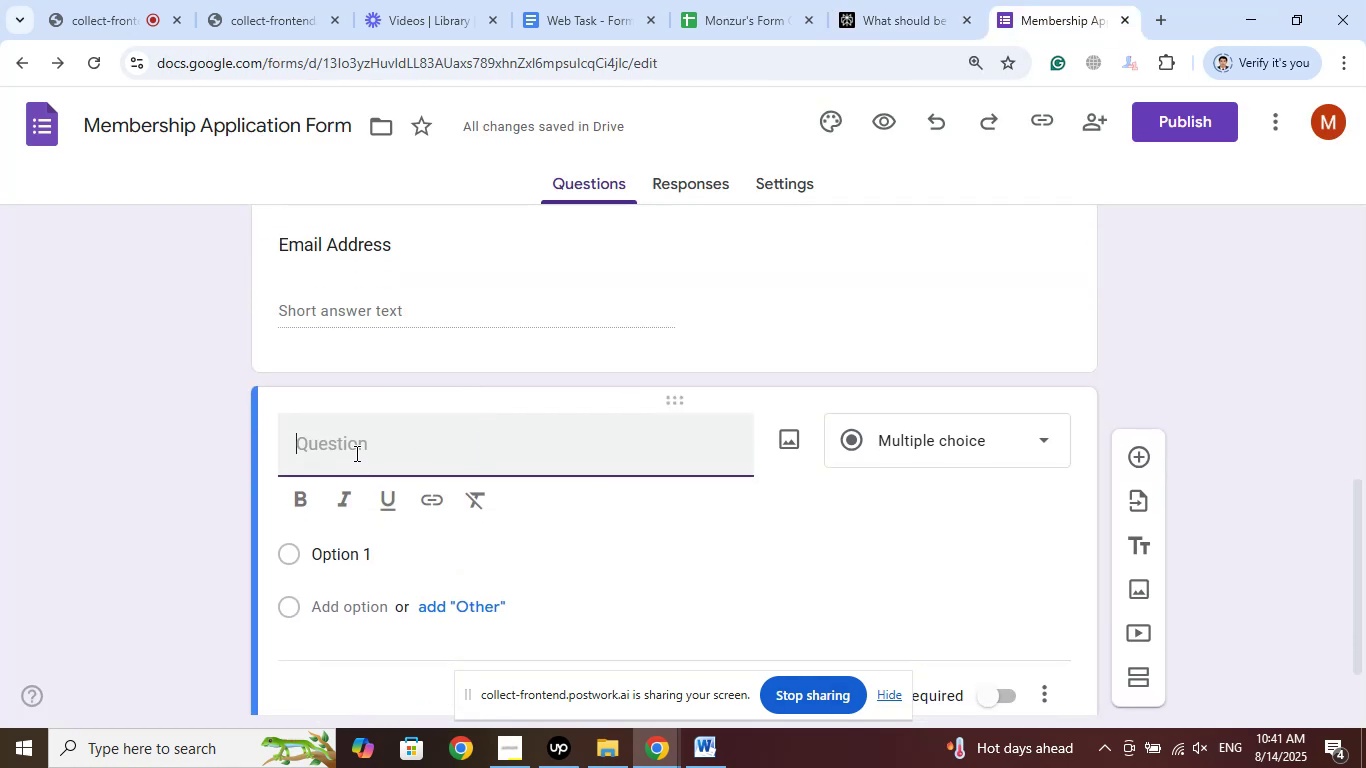 
right_click([355, 448])
 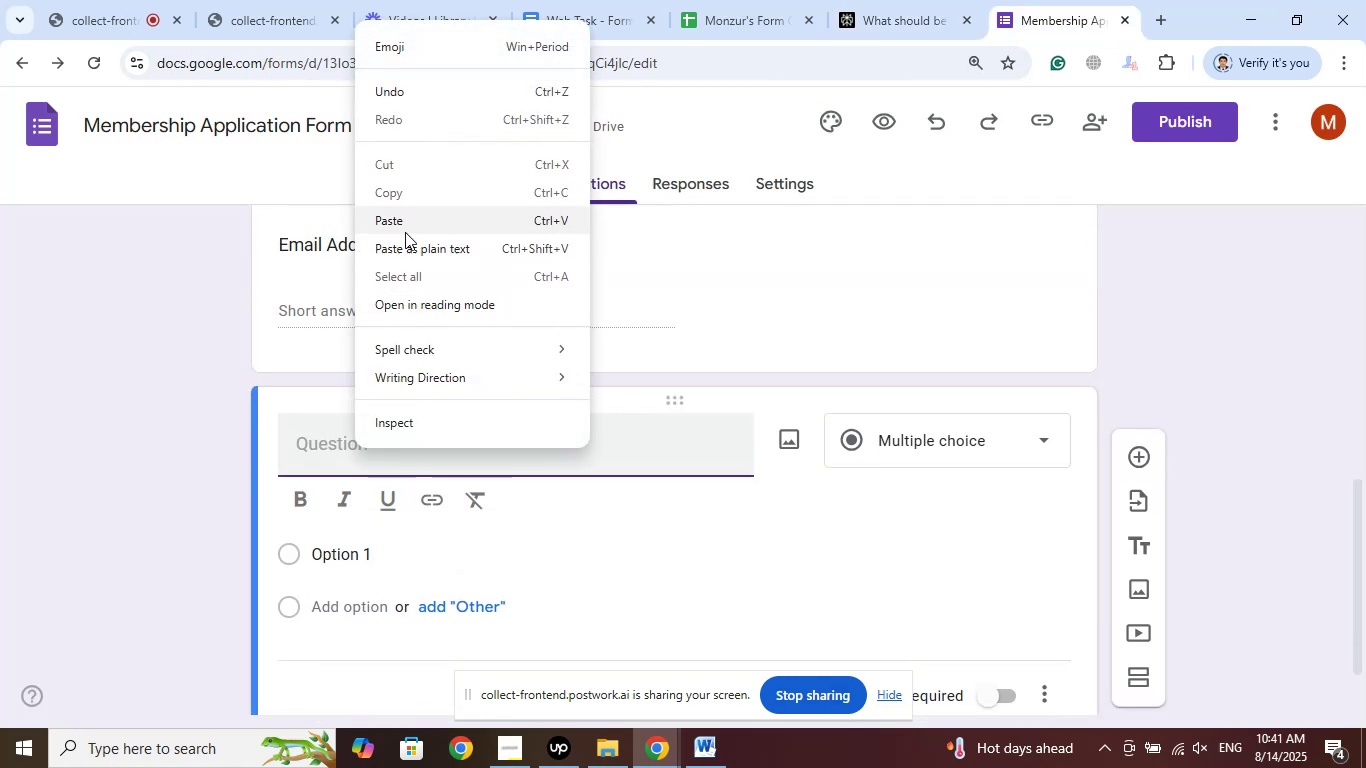 
left_click([402, 213])
 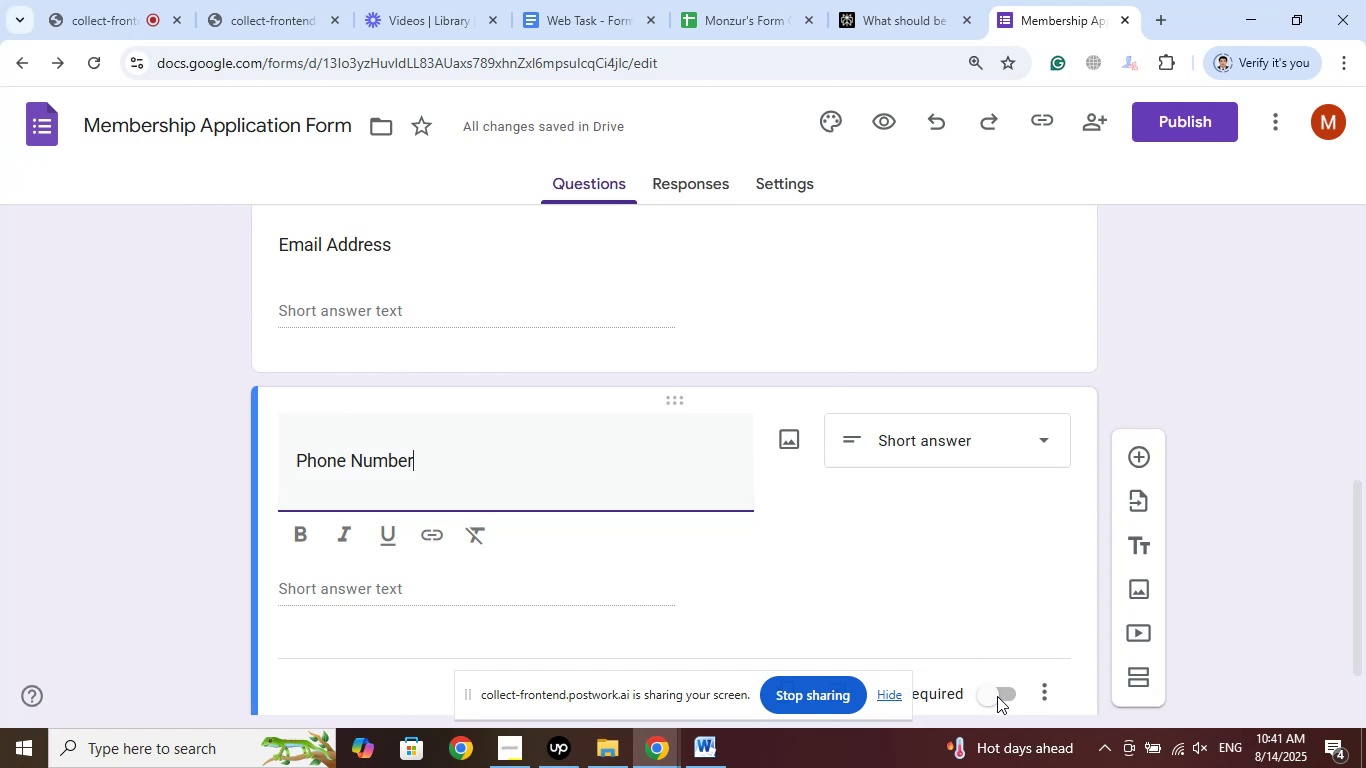 
wait(7.87)
 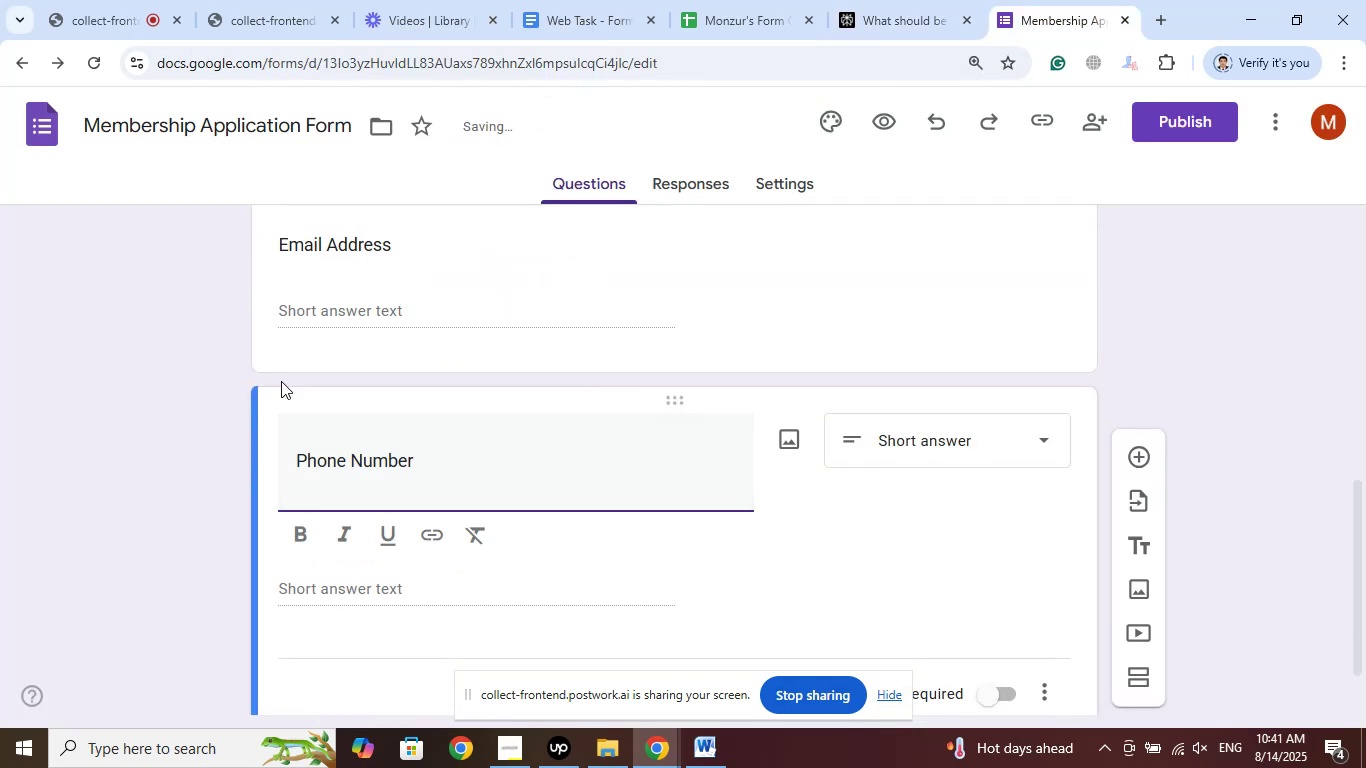 
left_click([1018, 657])
 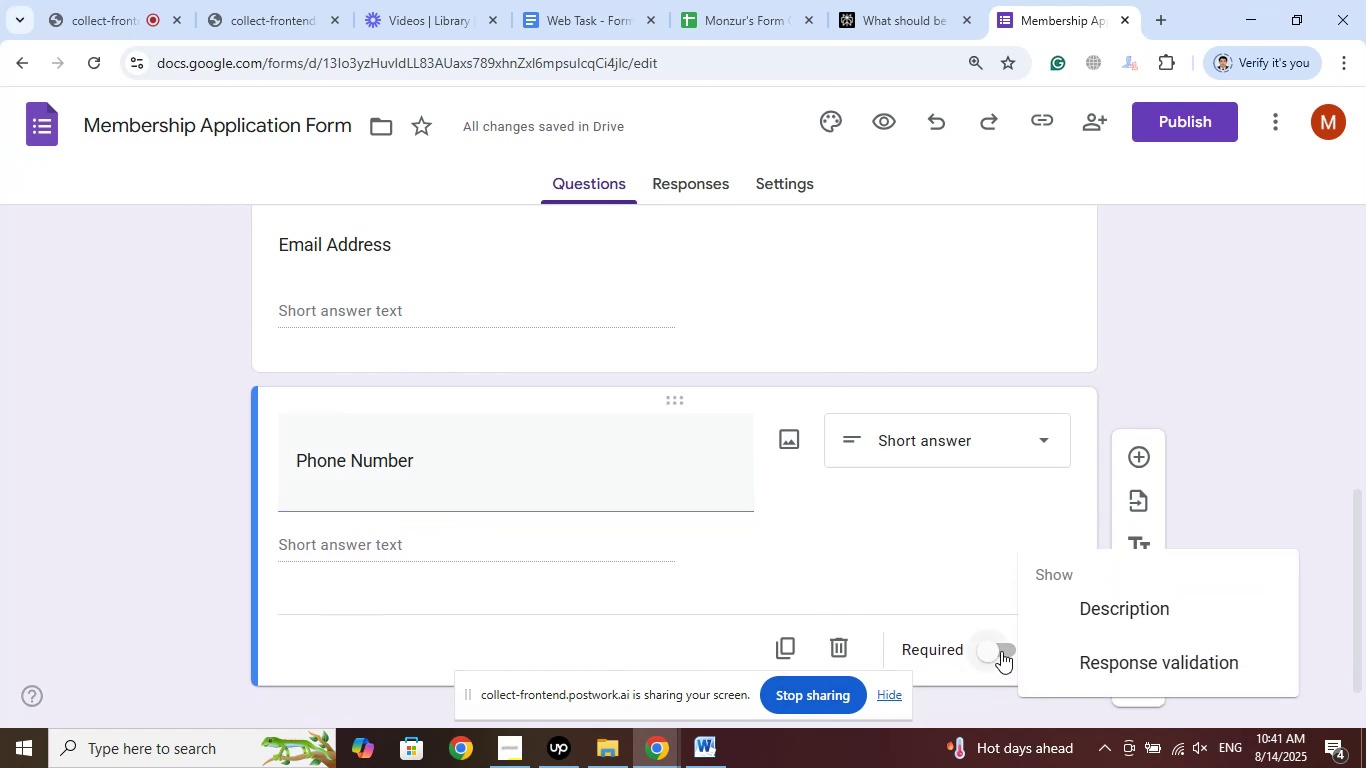 
left_click([1000, 651])
 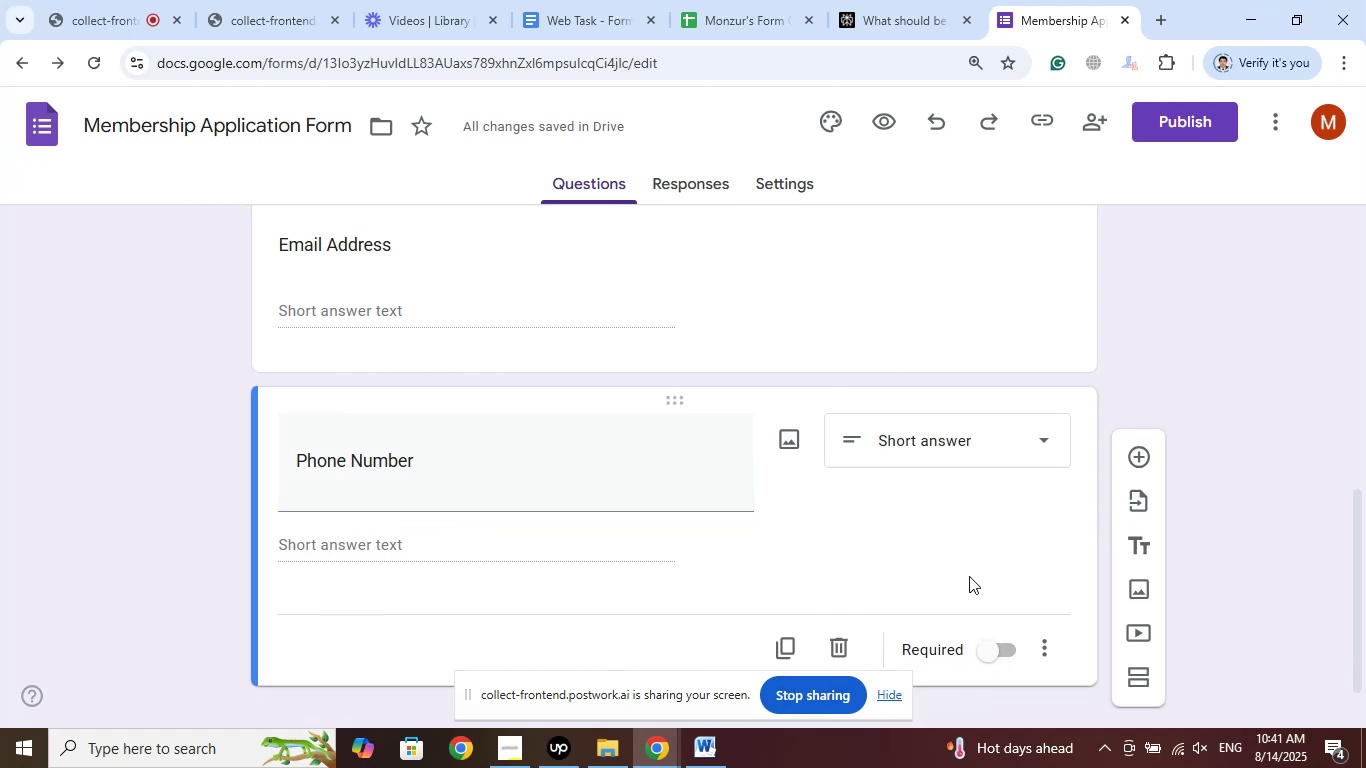 
scroll: coordinate [969, 572], scroll_direction: down, amount: 2.0
 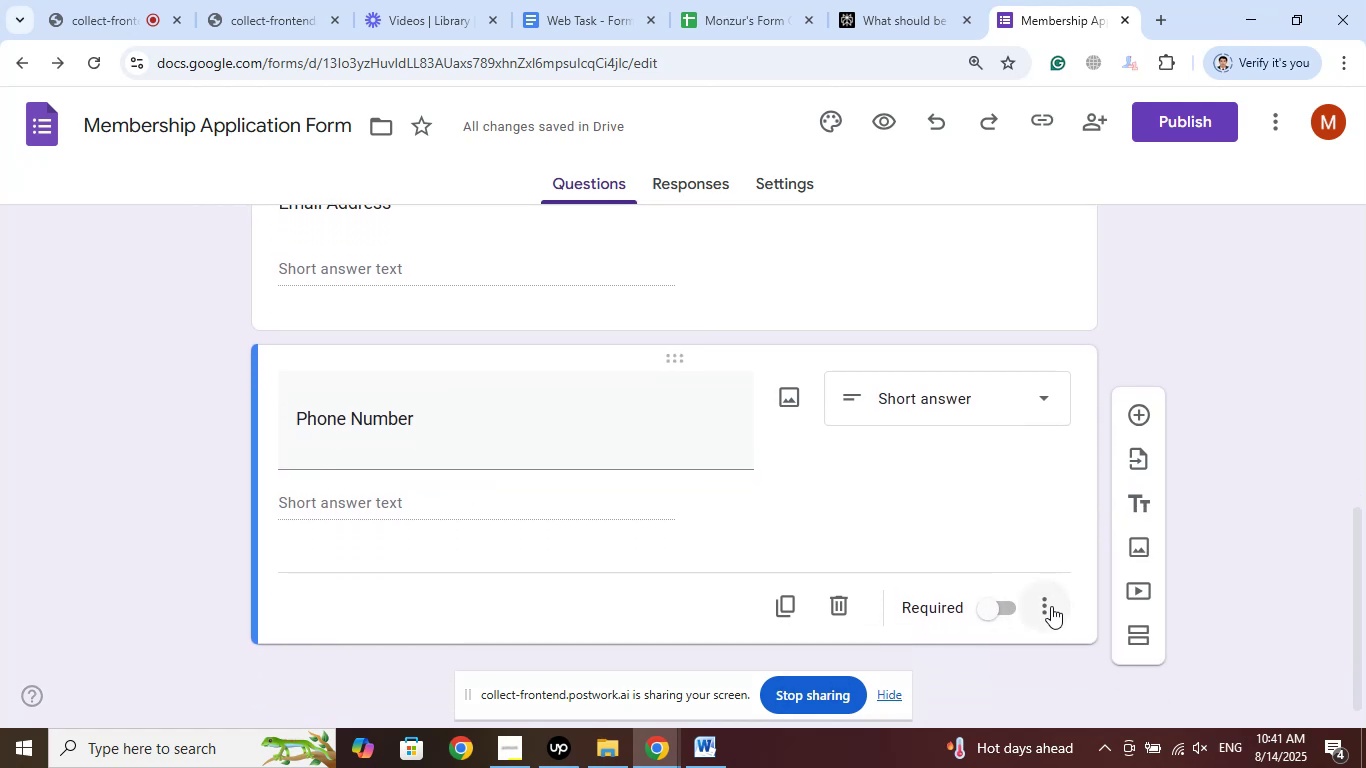 
left_click([1051, 606])
 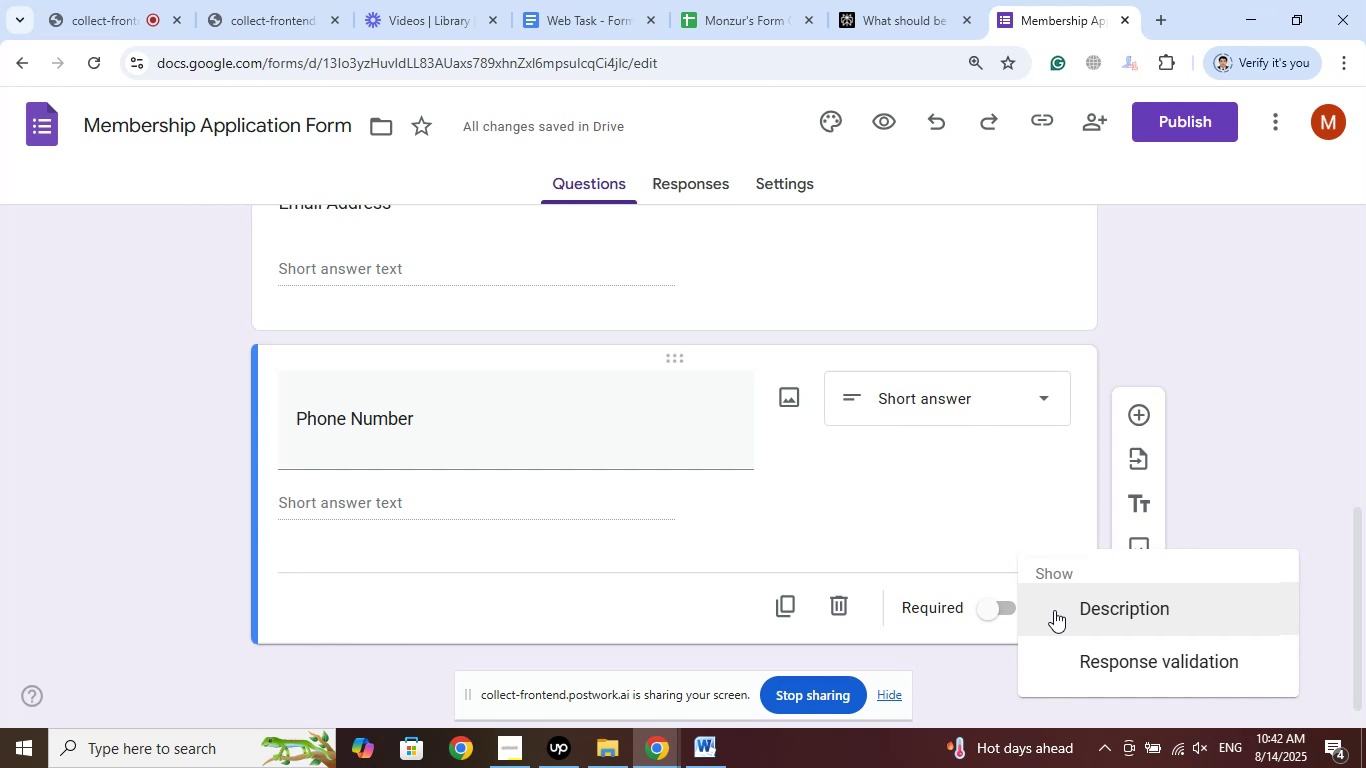 
left_click([997, 610])
 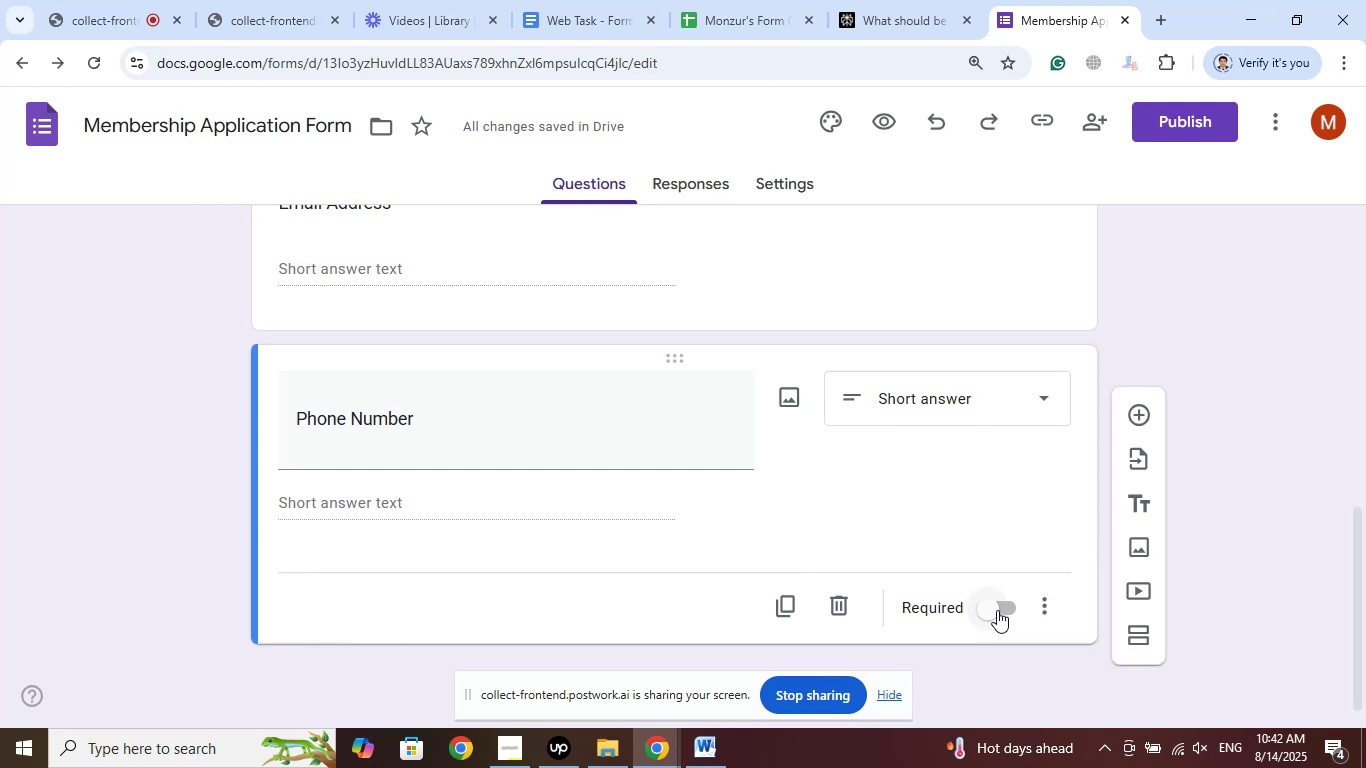 
left_click([997, 610])
 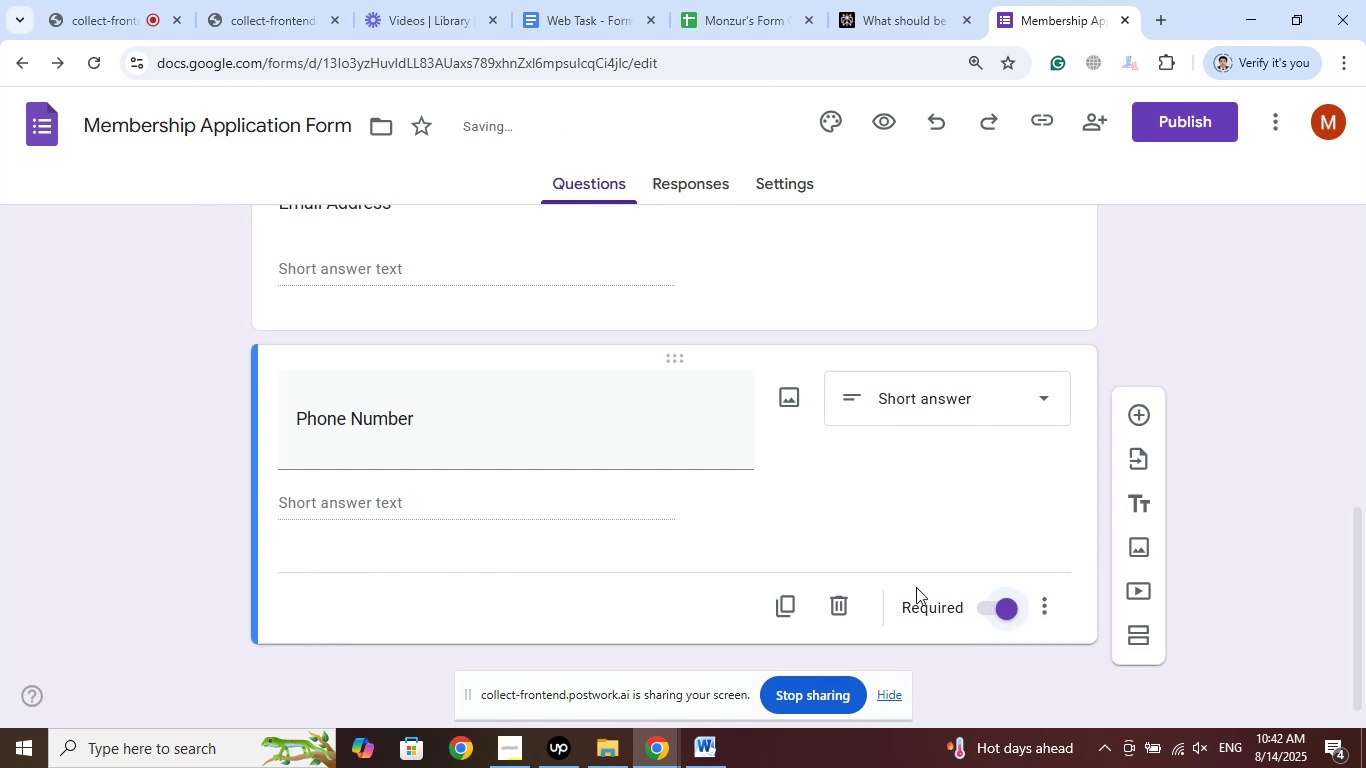 
scroll: coordinate [763, 491], scroll_direction: up, amount: 2.0
 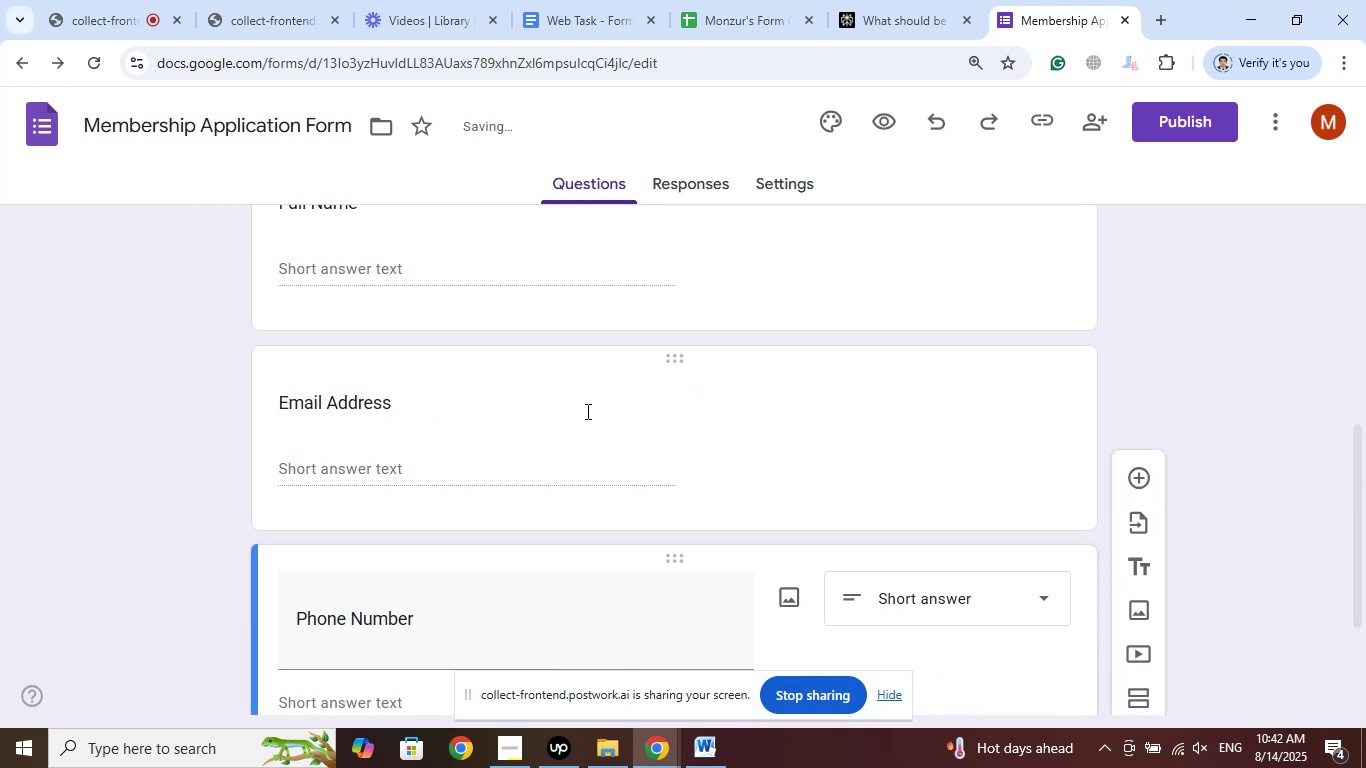 
left_click([560, 434])
 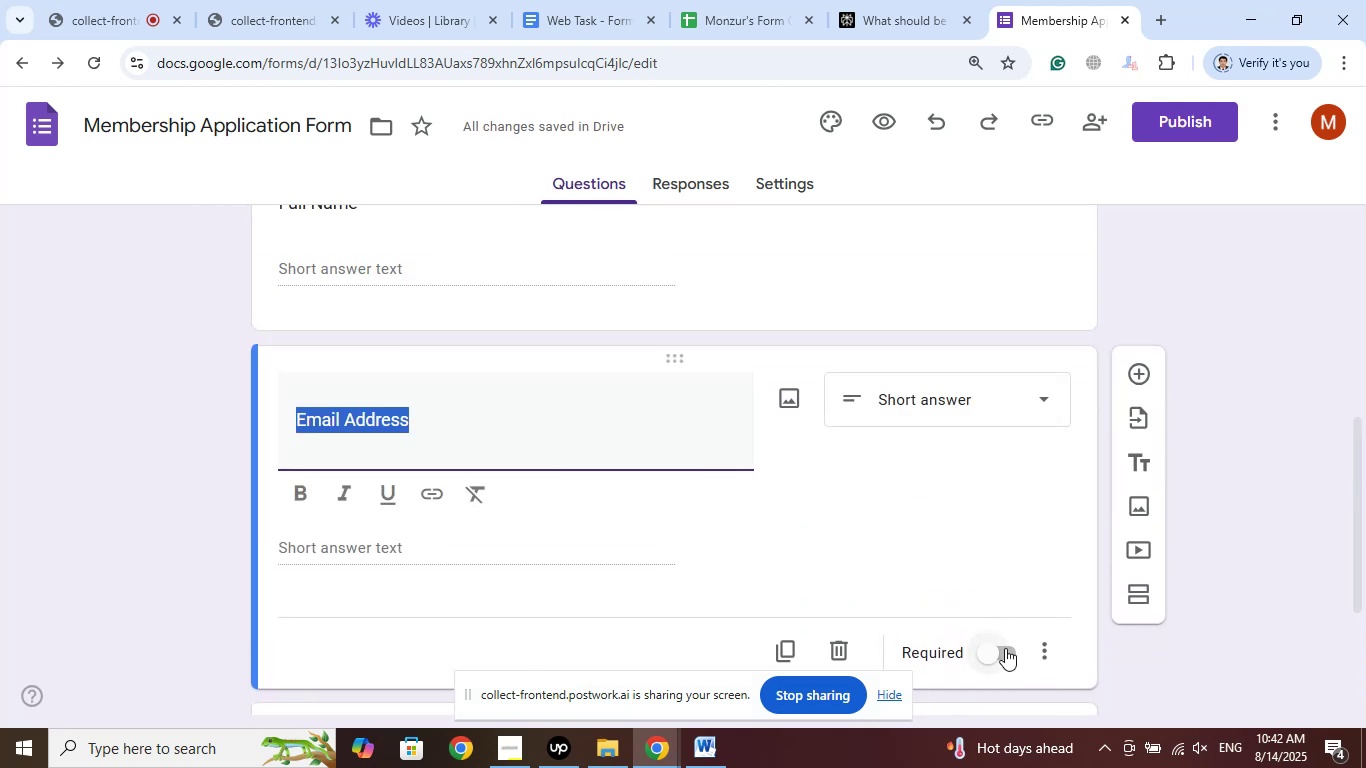 
left_click([1006, 658])
 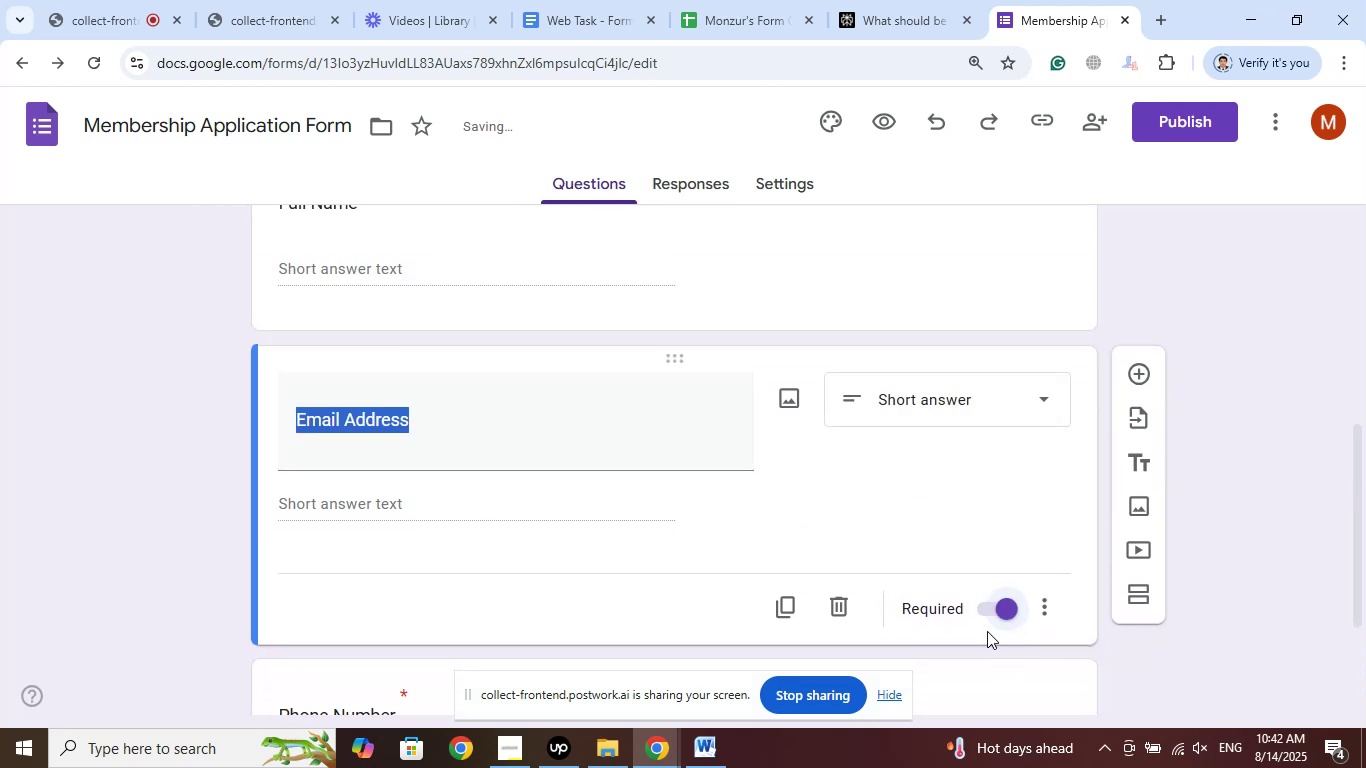 
scroll: coordinate [803, 521], scroll_direction: up, amount: 3.0
 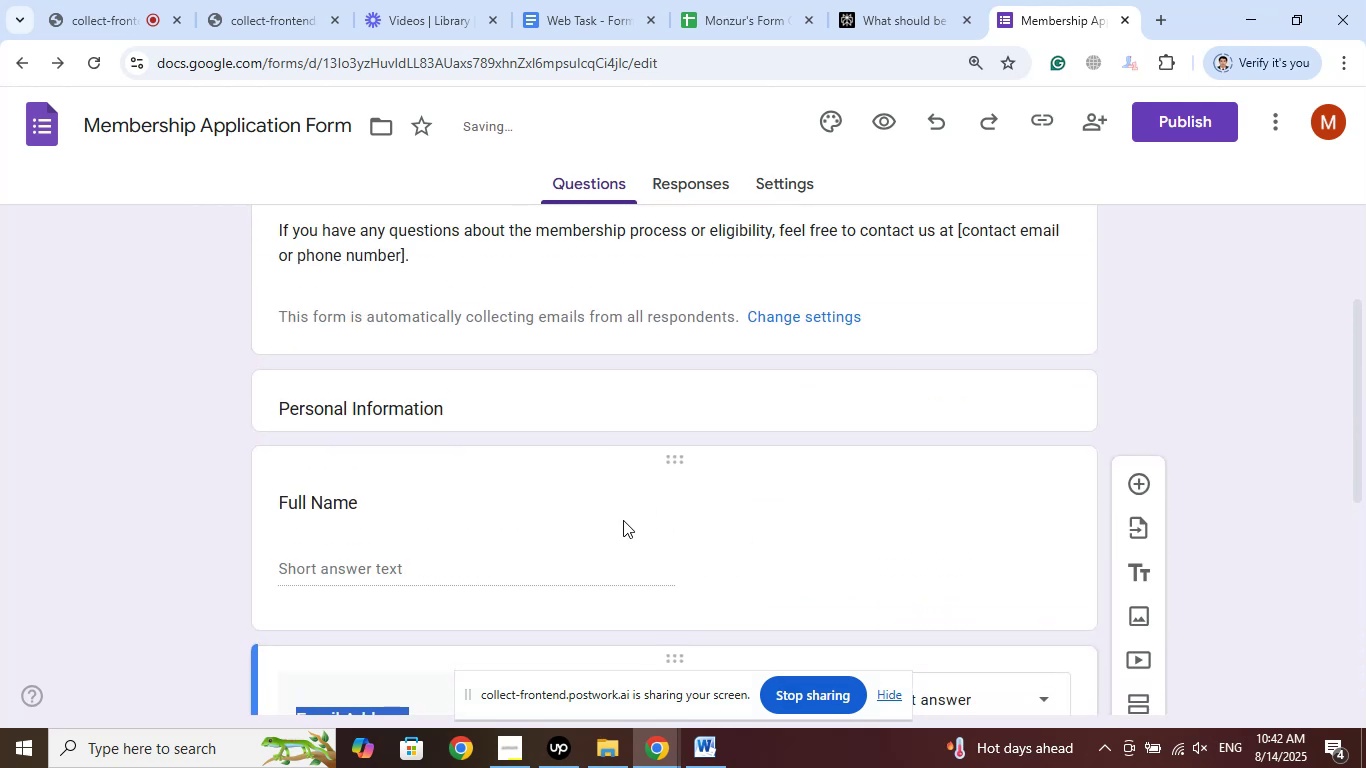 
scroll: coordinate [561, 509], scroll_direction: down, amount: 2.0
 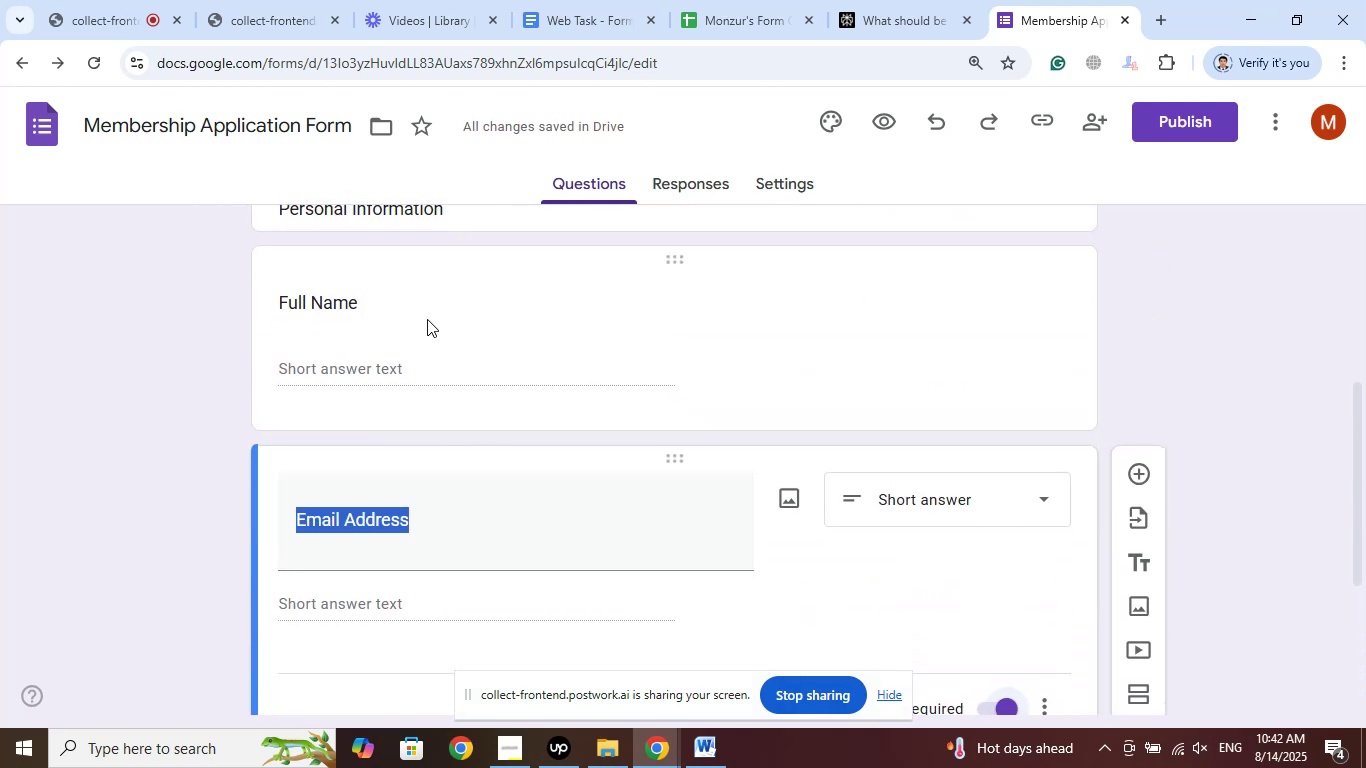 
left_click([417, 305])
 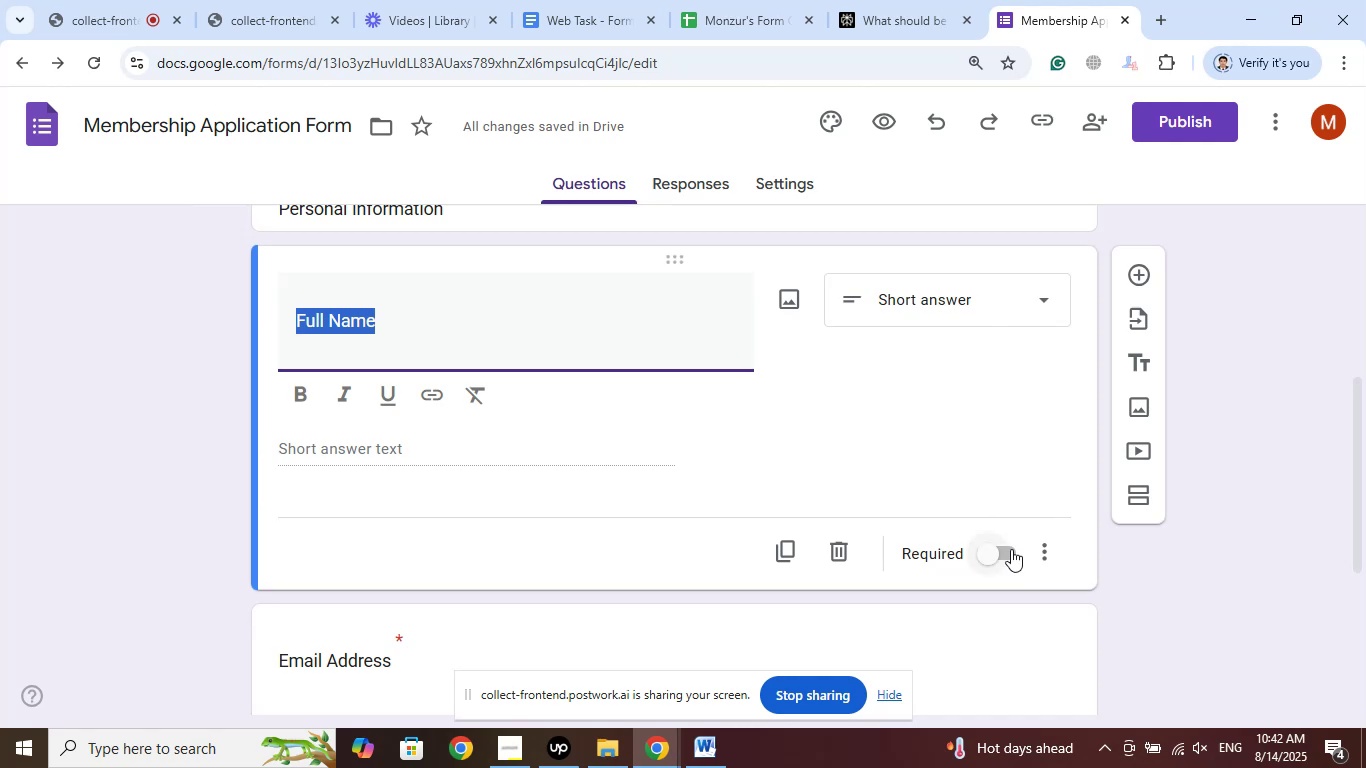 
left_click([1008, 551])
 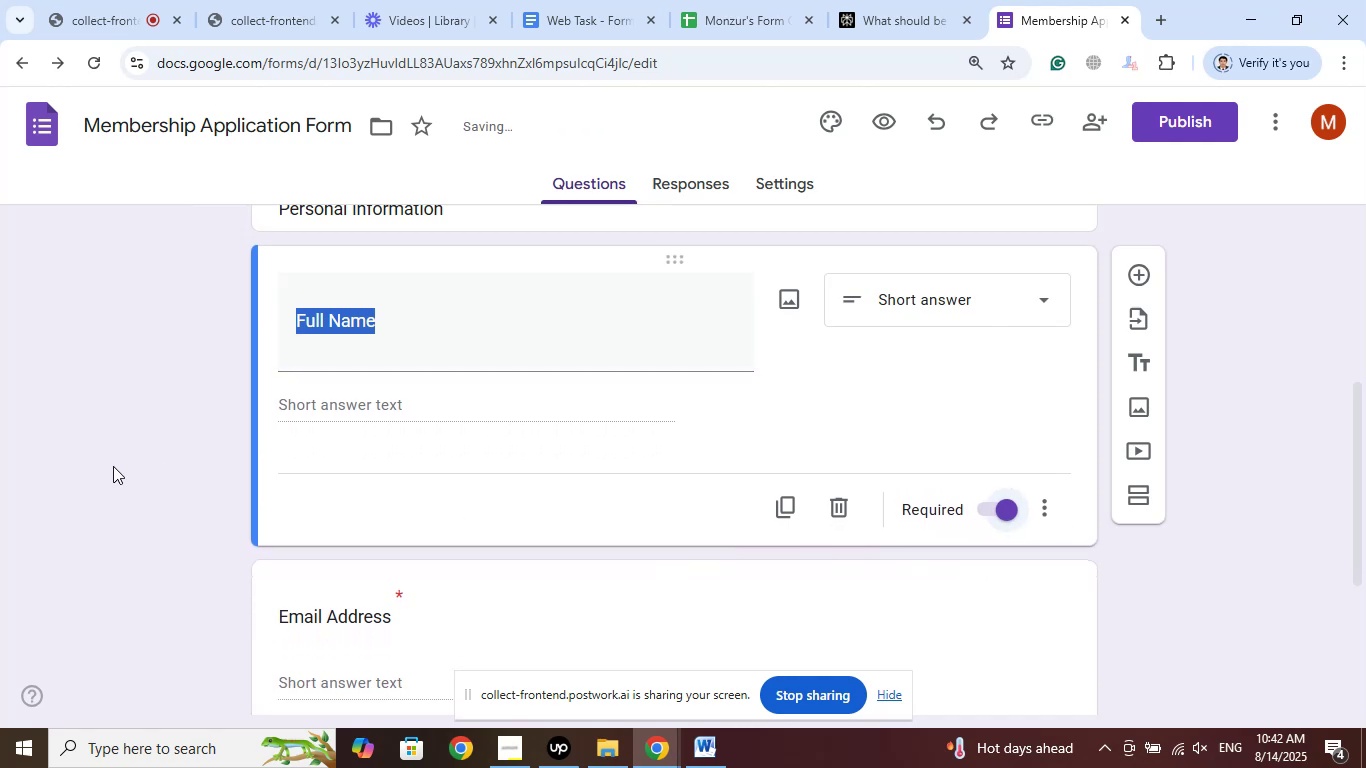 
left_click([113, 466])
 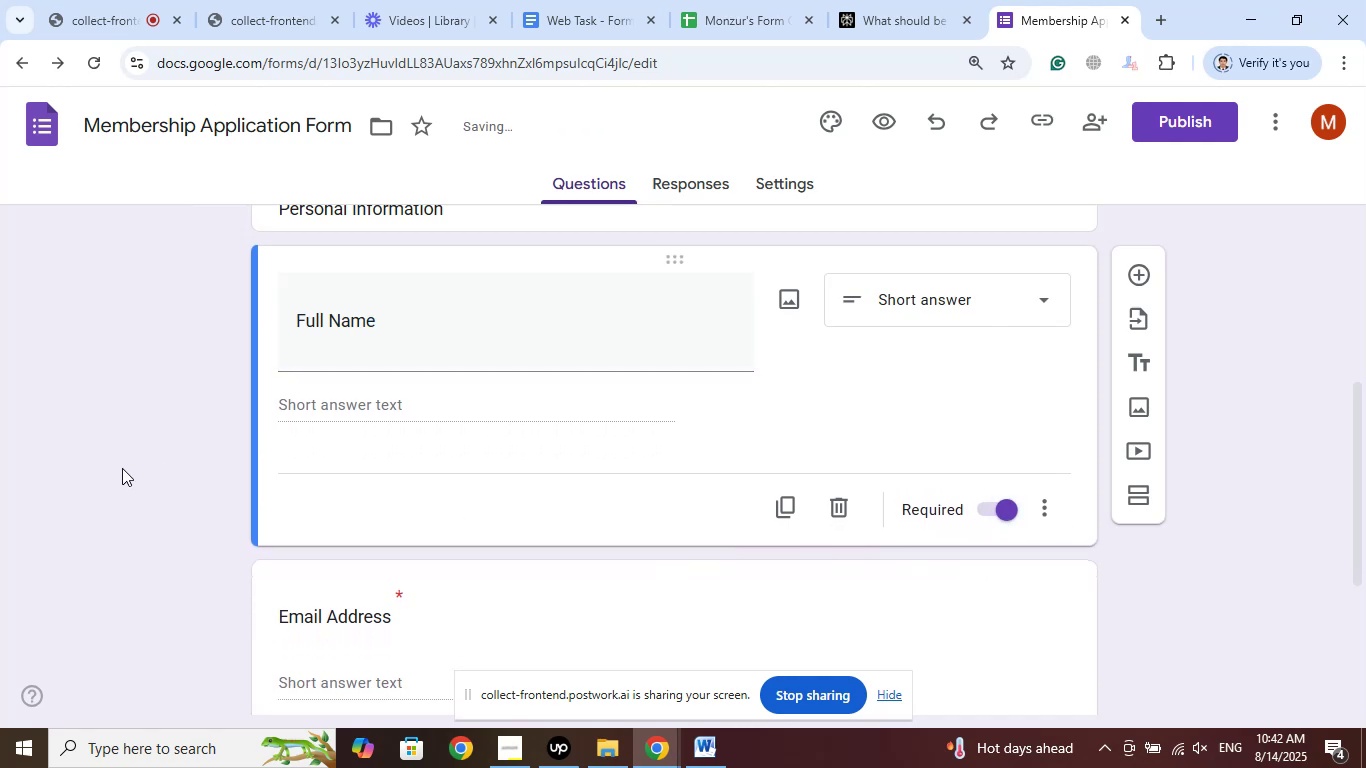 
scroll: coordinate [161, 460], scroll_direction: down, amount: 7.0
 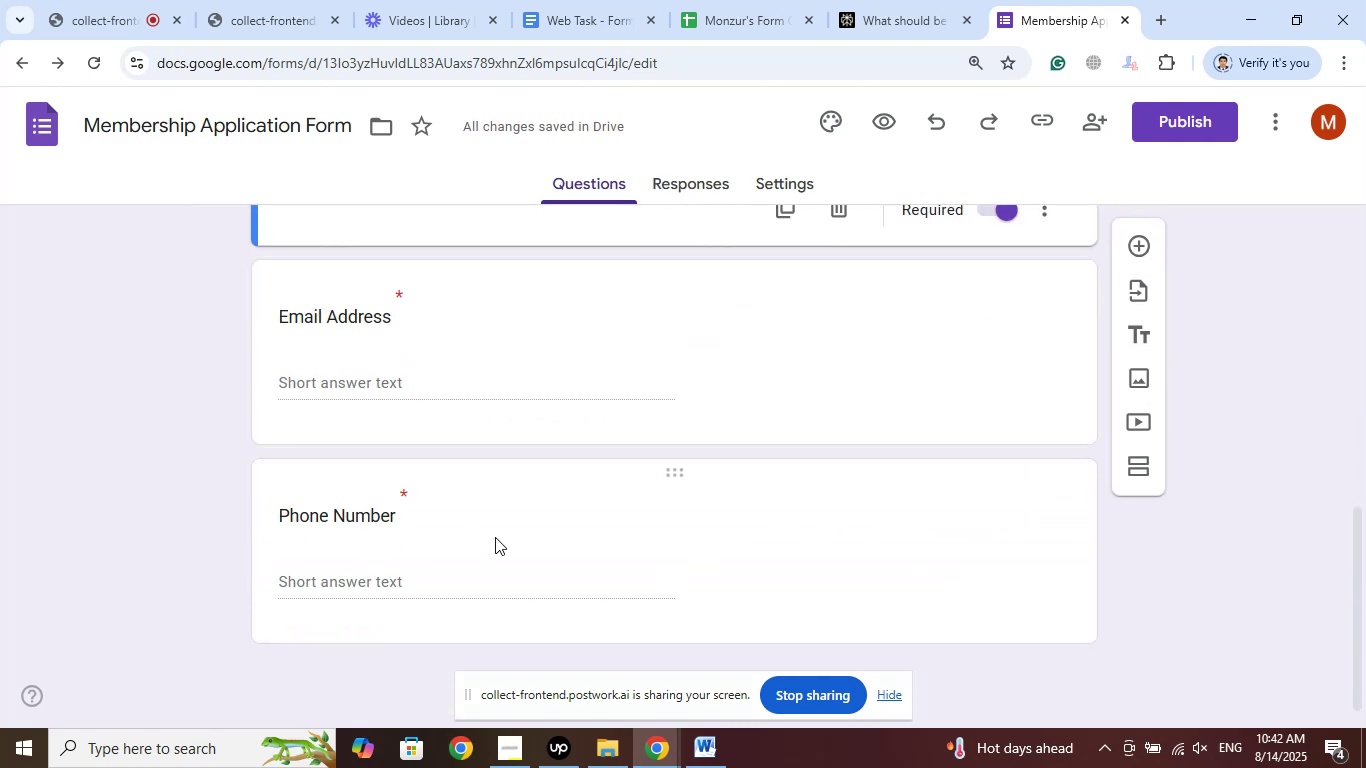 
left_click([495, 537])
 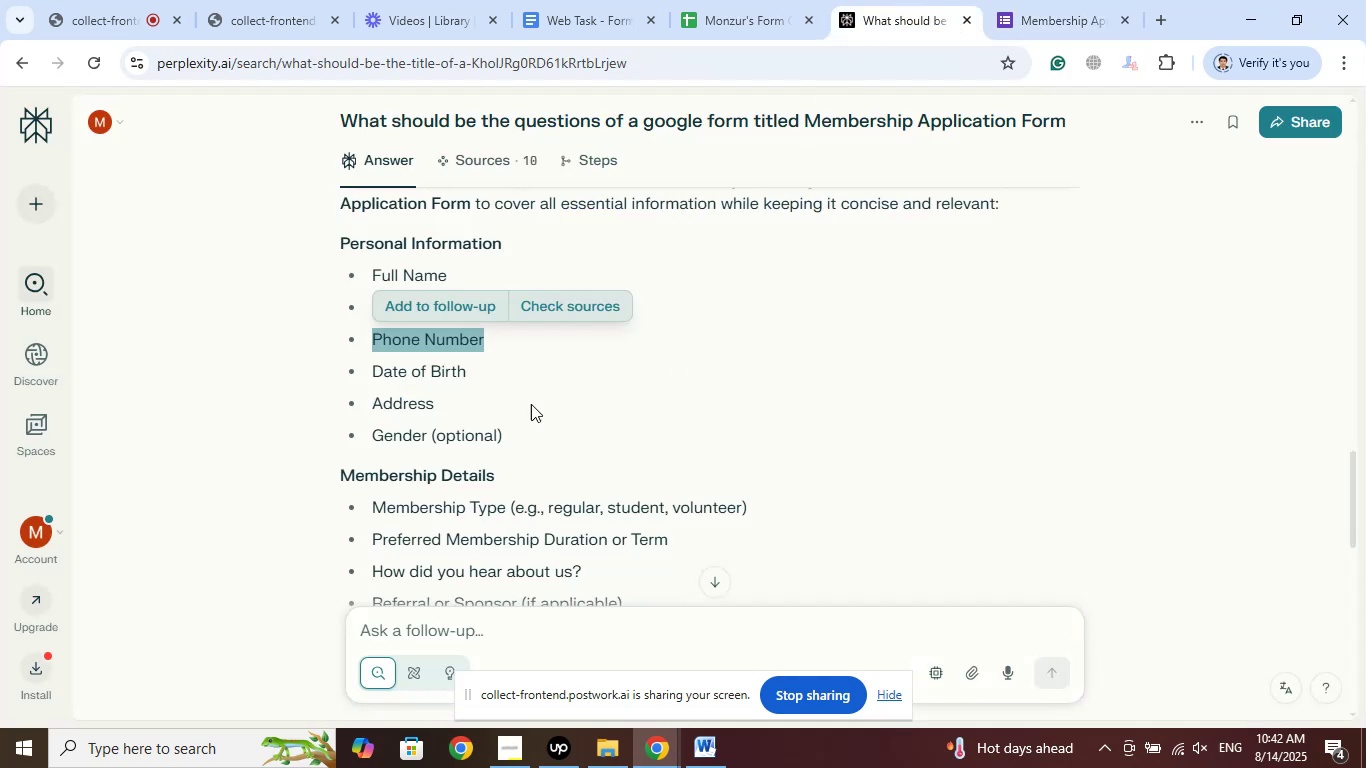 
left_click_drag(start_coordinate=[464, 370], to_coordinate=[375, 370])
 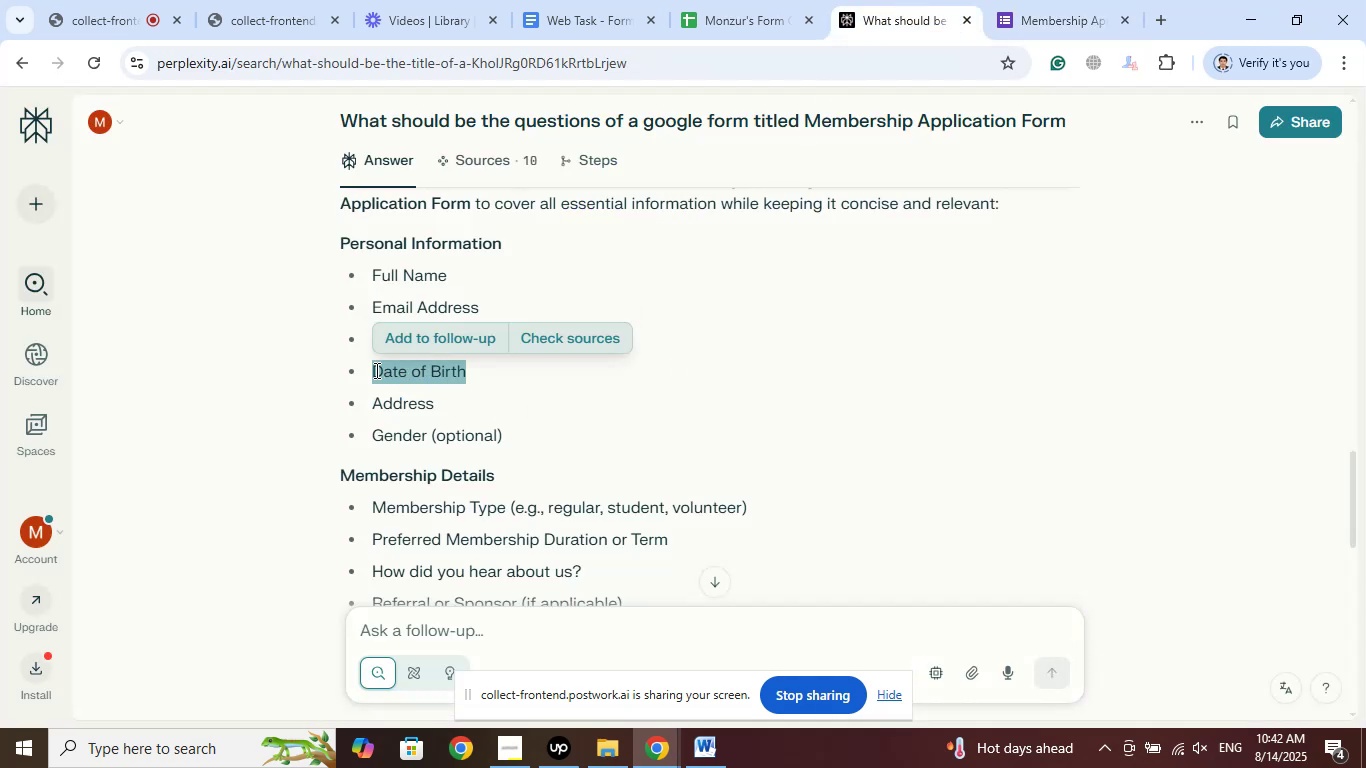 
right_click([375, 370])
 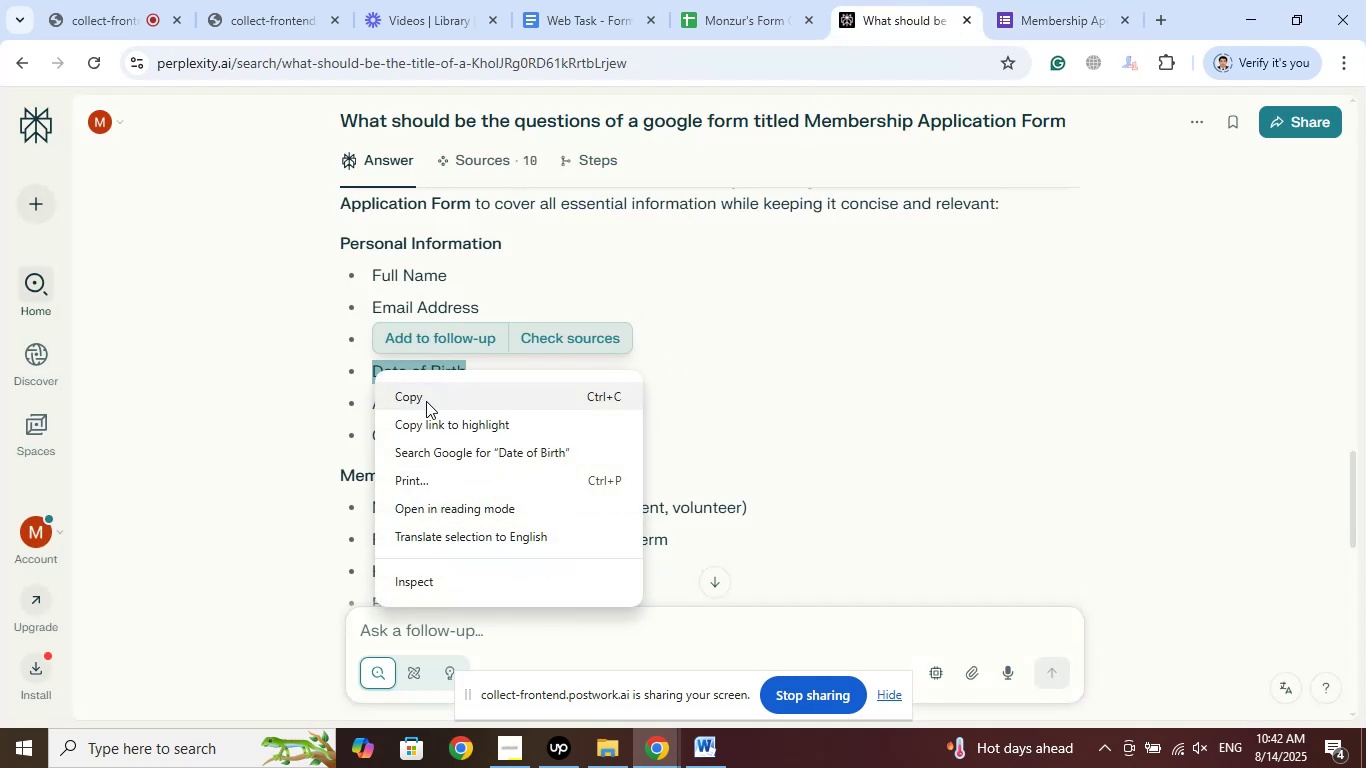 
left_click([426, 401])
 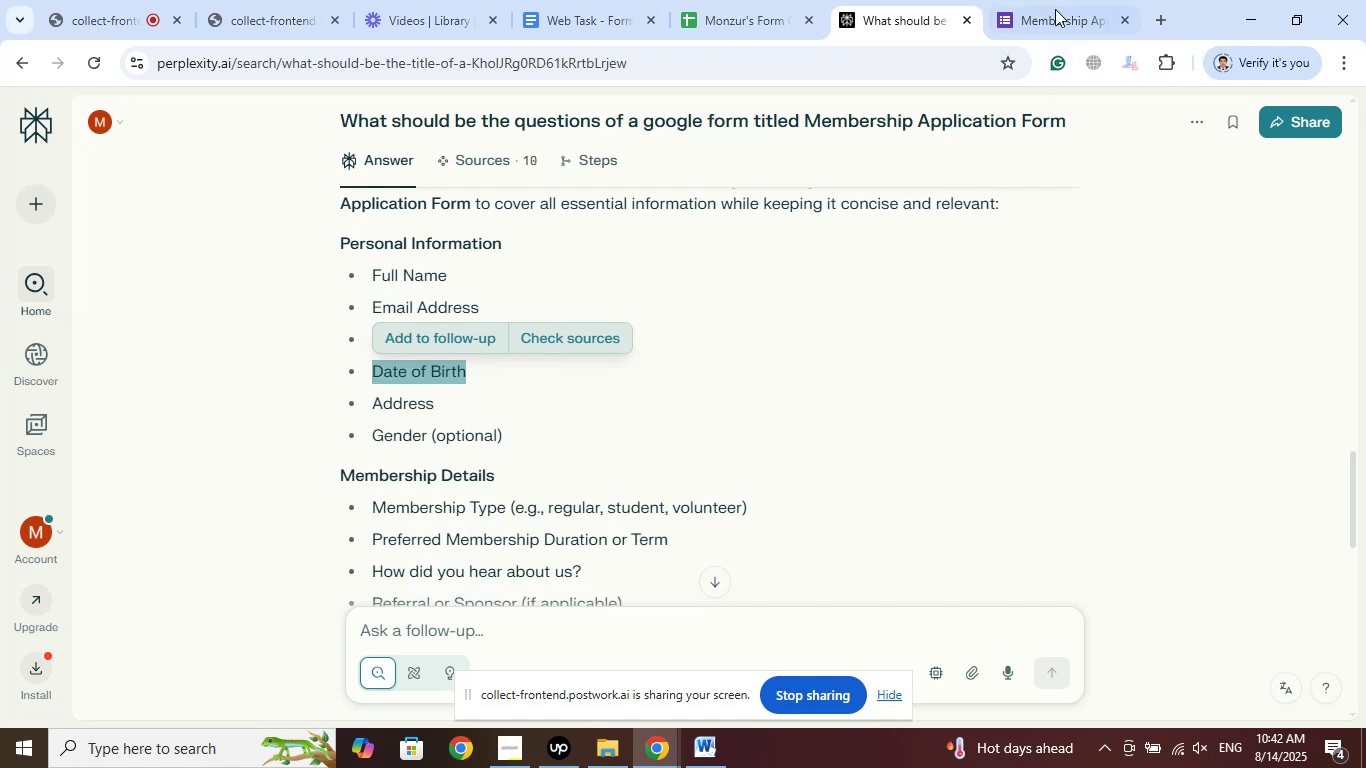 
left_click([1050, 1])
 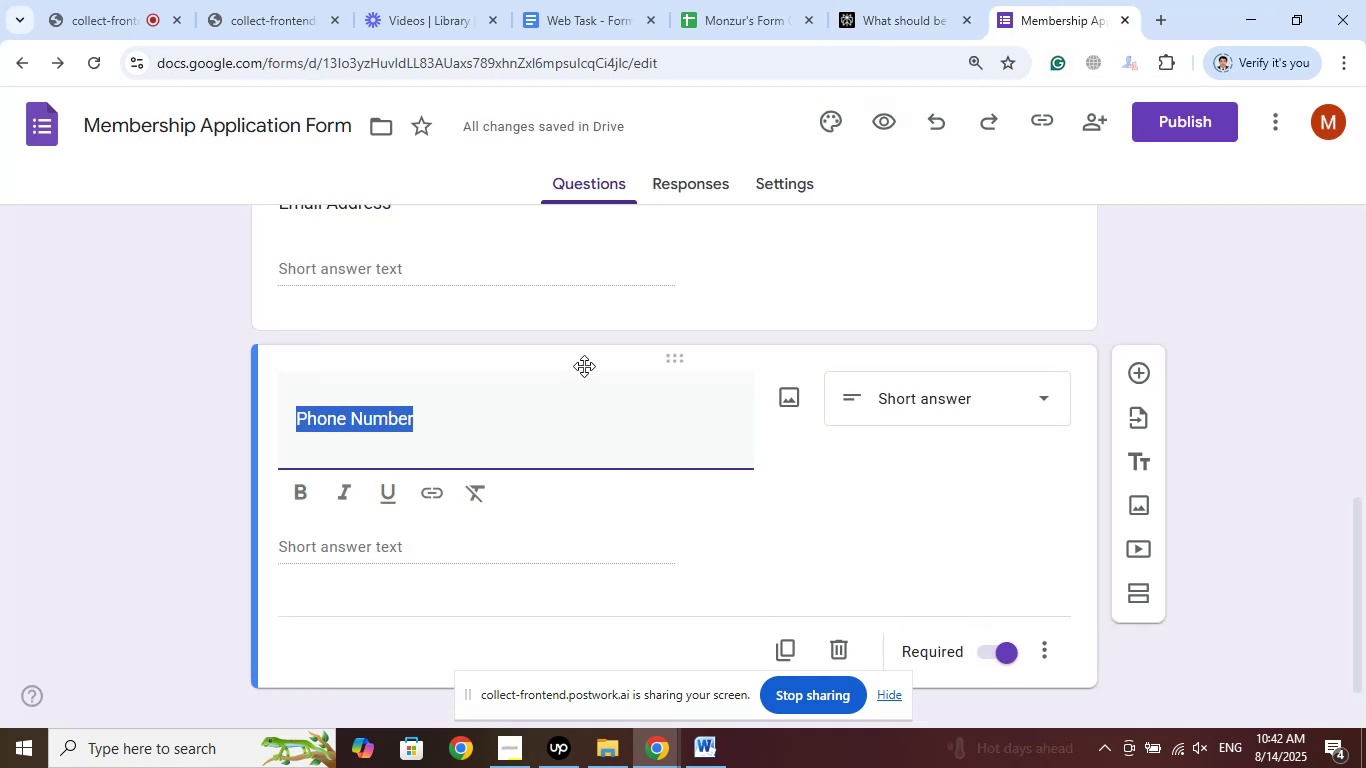 
scroll: coordinate [559, 385], scroll_direction: down, amount: 2.0
 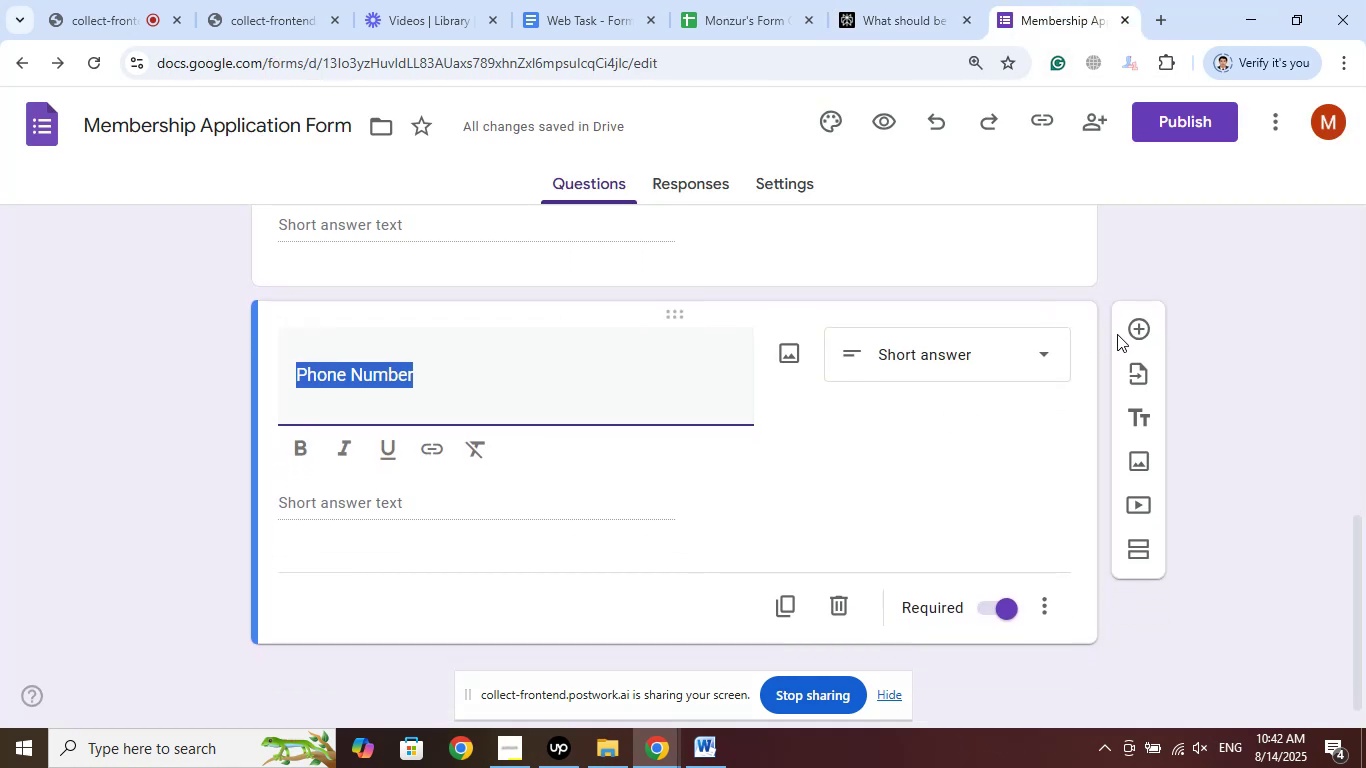 
left_click([1137, 328])
 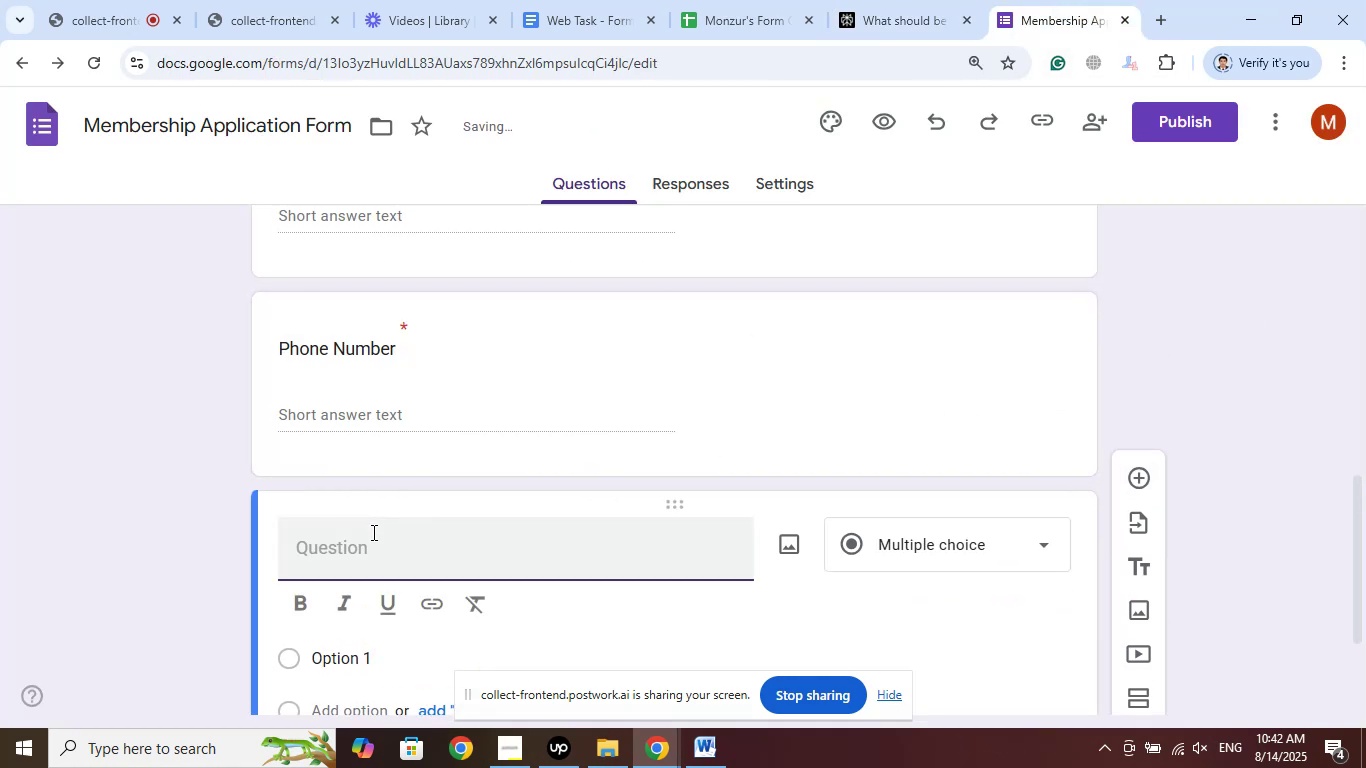 
right_click([367, 548])
 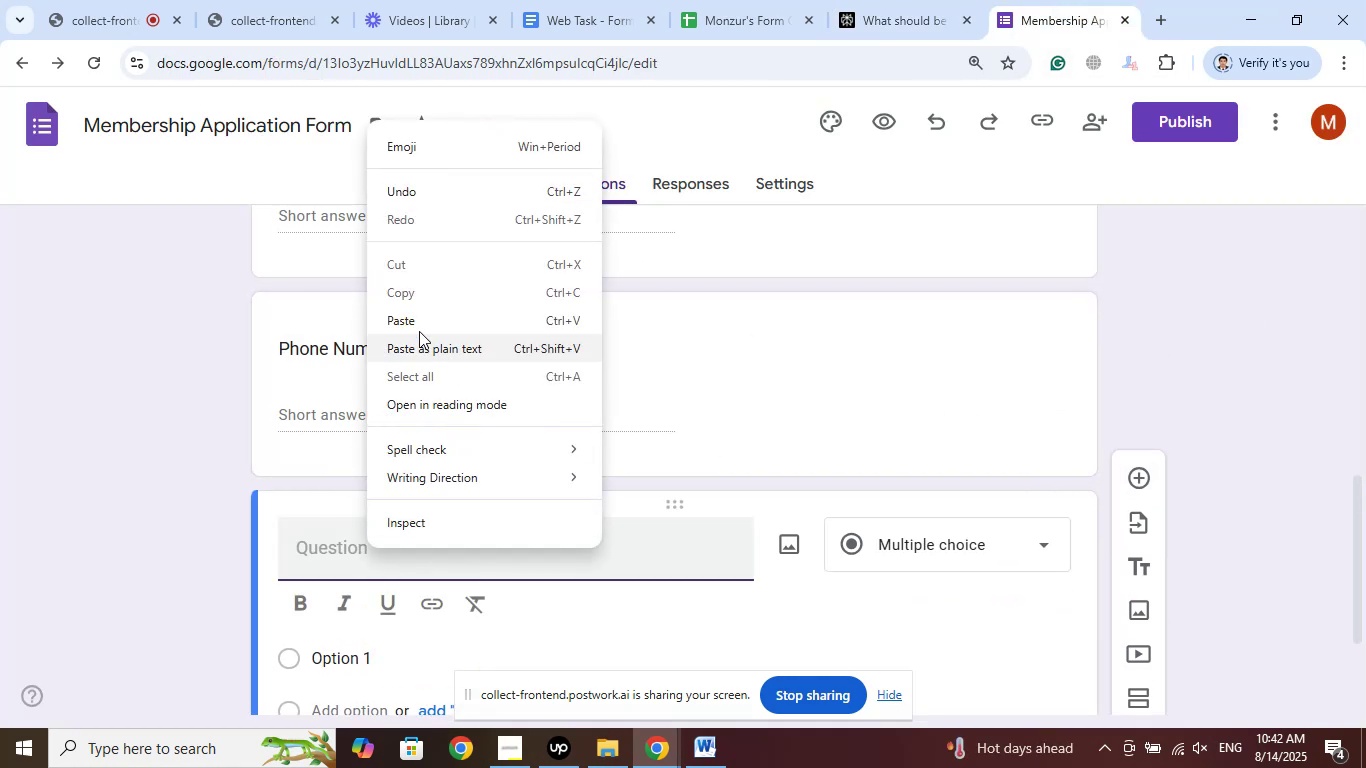 
left_click([417, 327])
 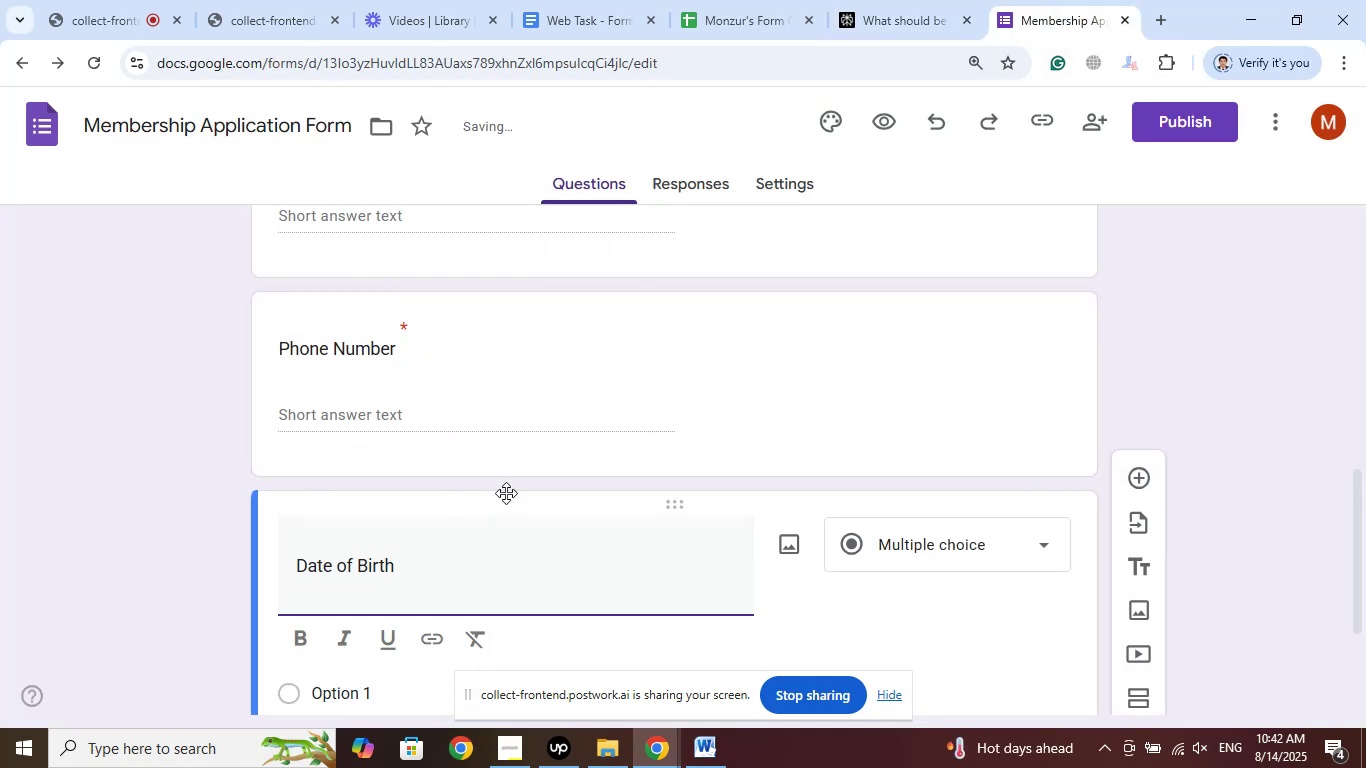 
scroll: coordinate [588, 448], scroll_direction: down, amount: 2.0
 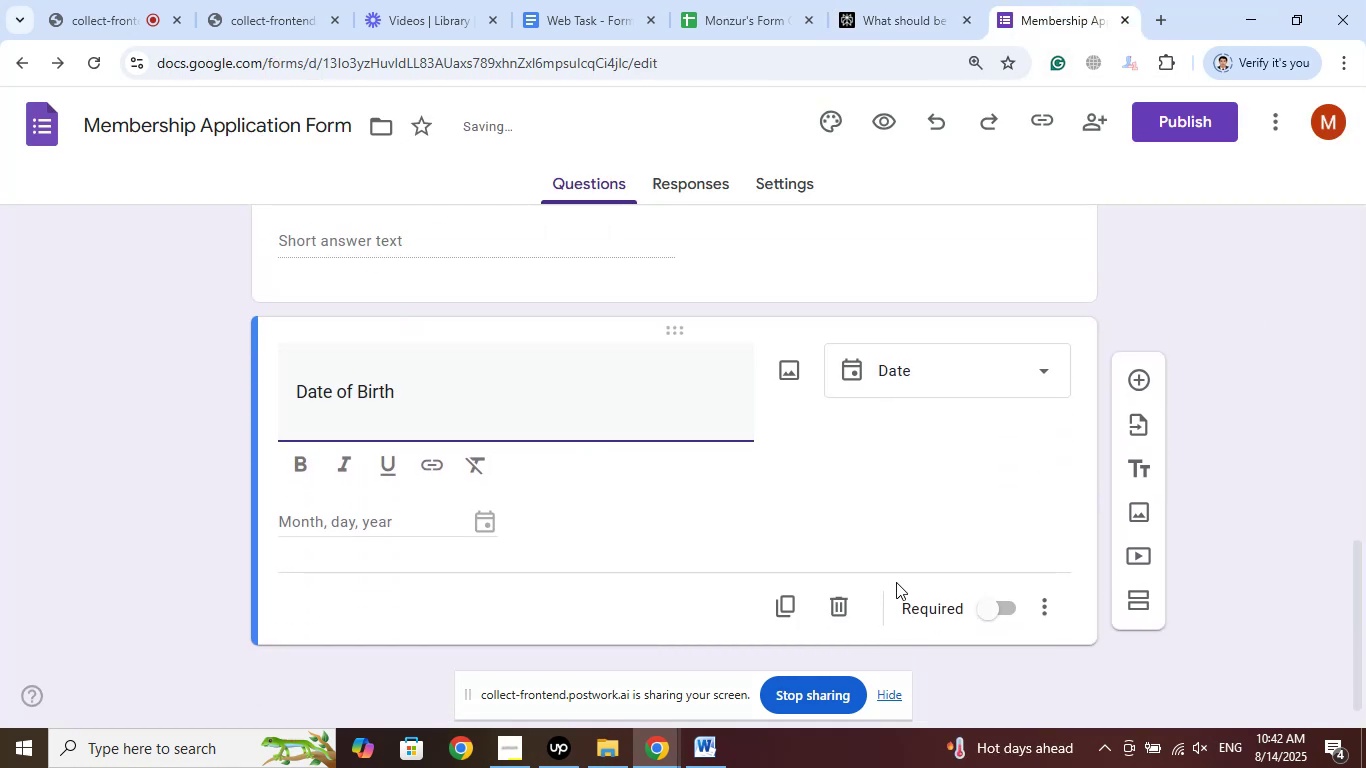 
left_click([1015, 607])
 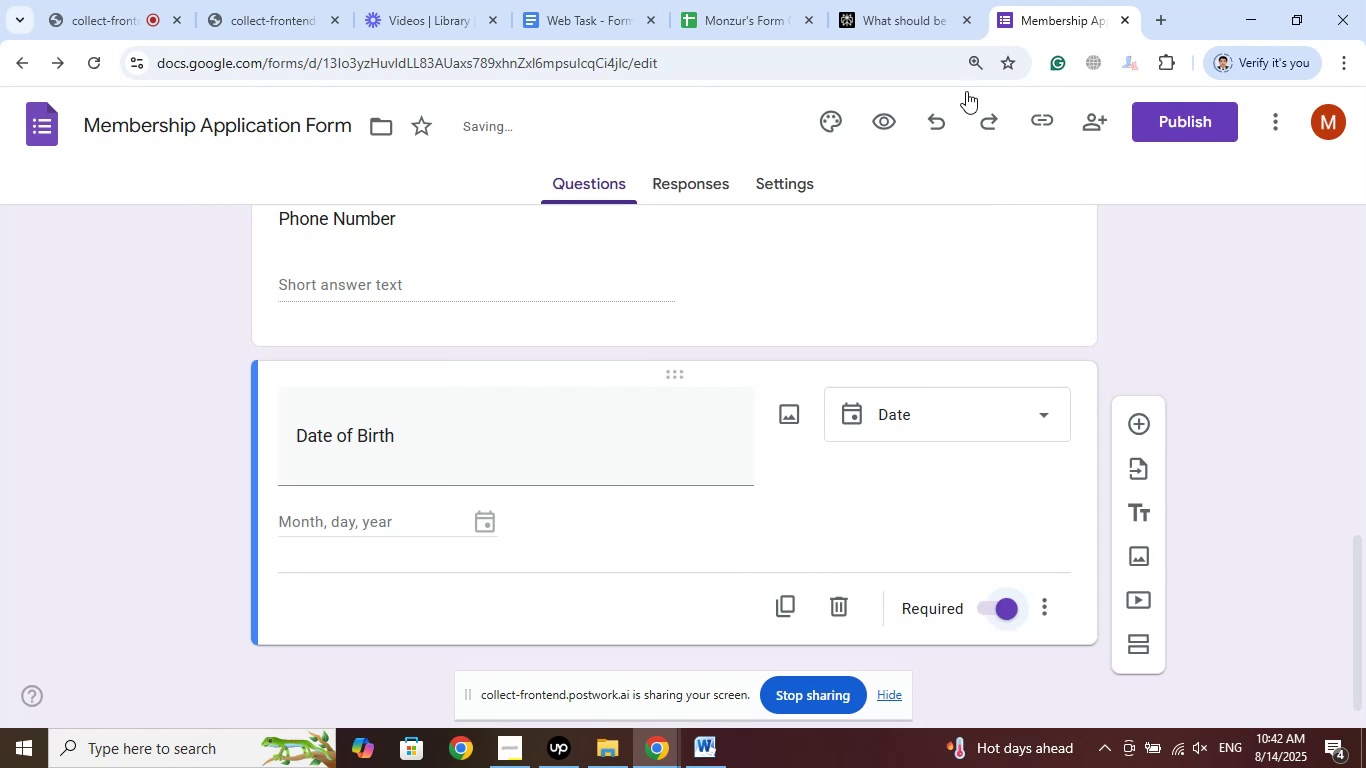 
left_click([898, 0])
 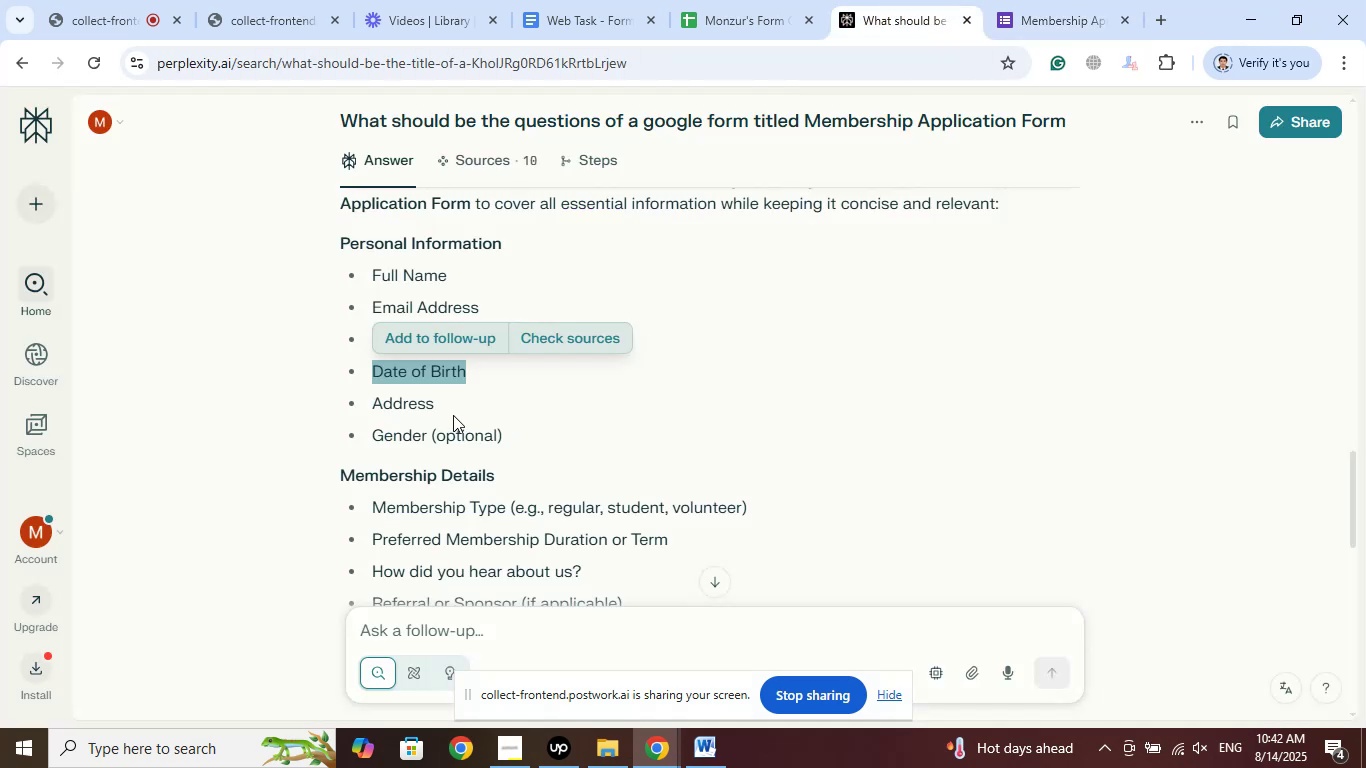 
left_click_drag(start_coordinate=[446, 405], to_coordinate=[373, 401])
 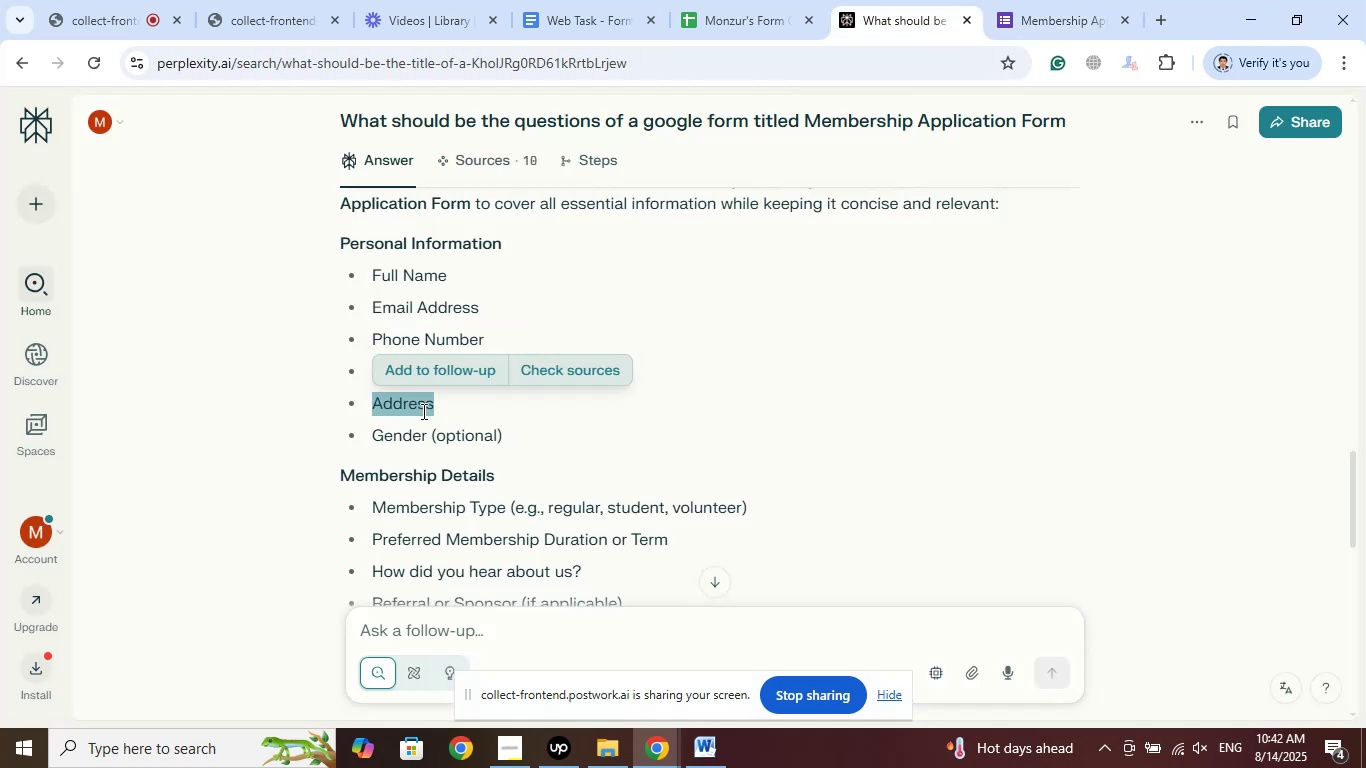 
right_click([422, 411])
 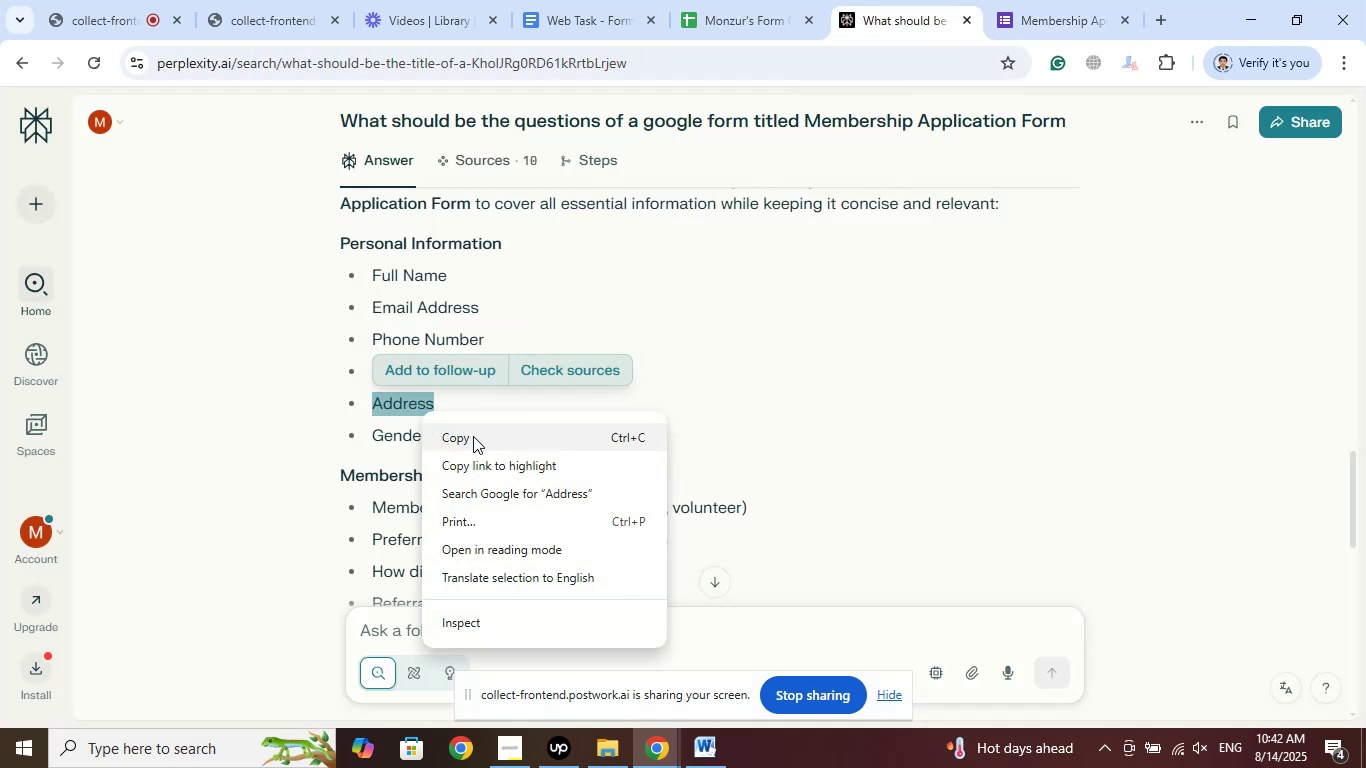 
left_click([473, 436])
 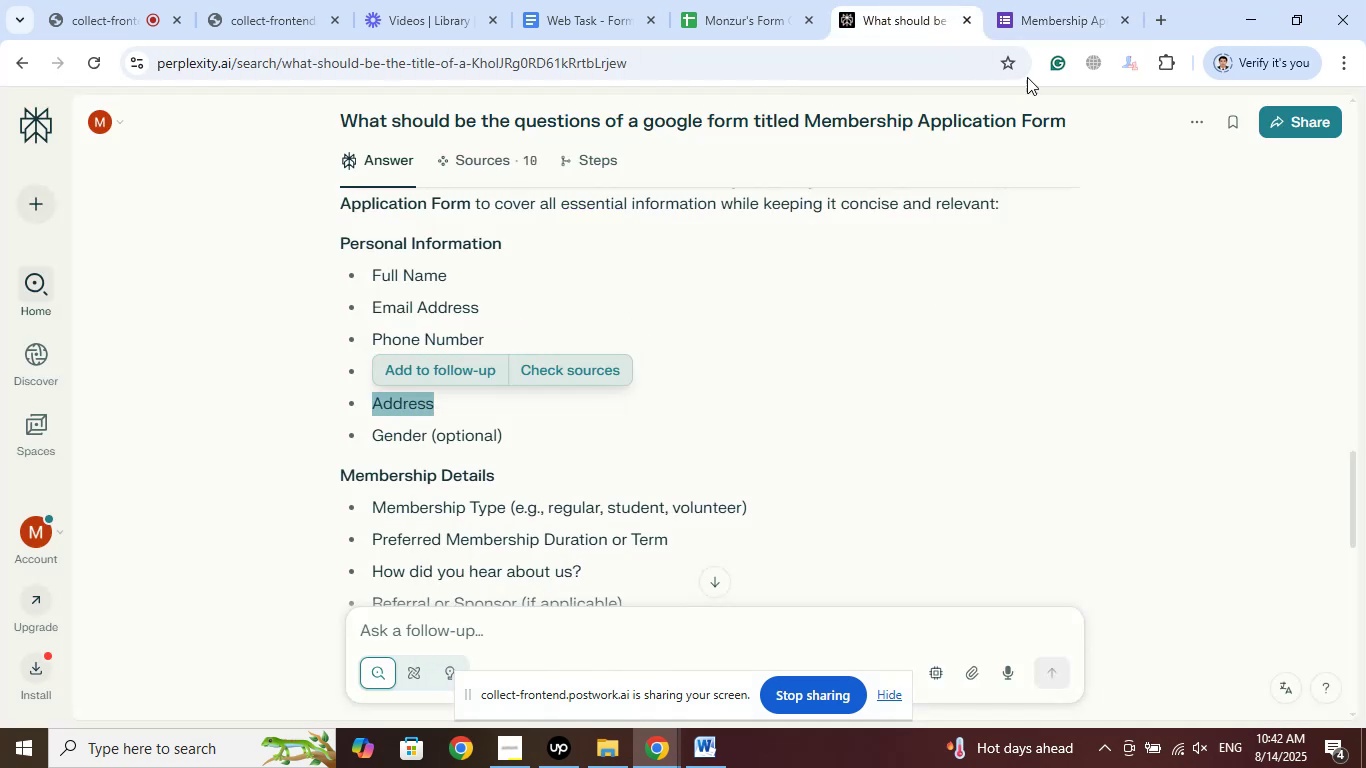 
left_click_drag(start_coordinate=[1054, 0], to_coordinate=[1040, 0])
 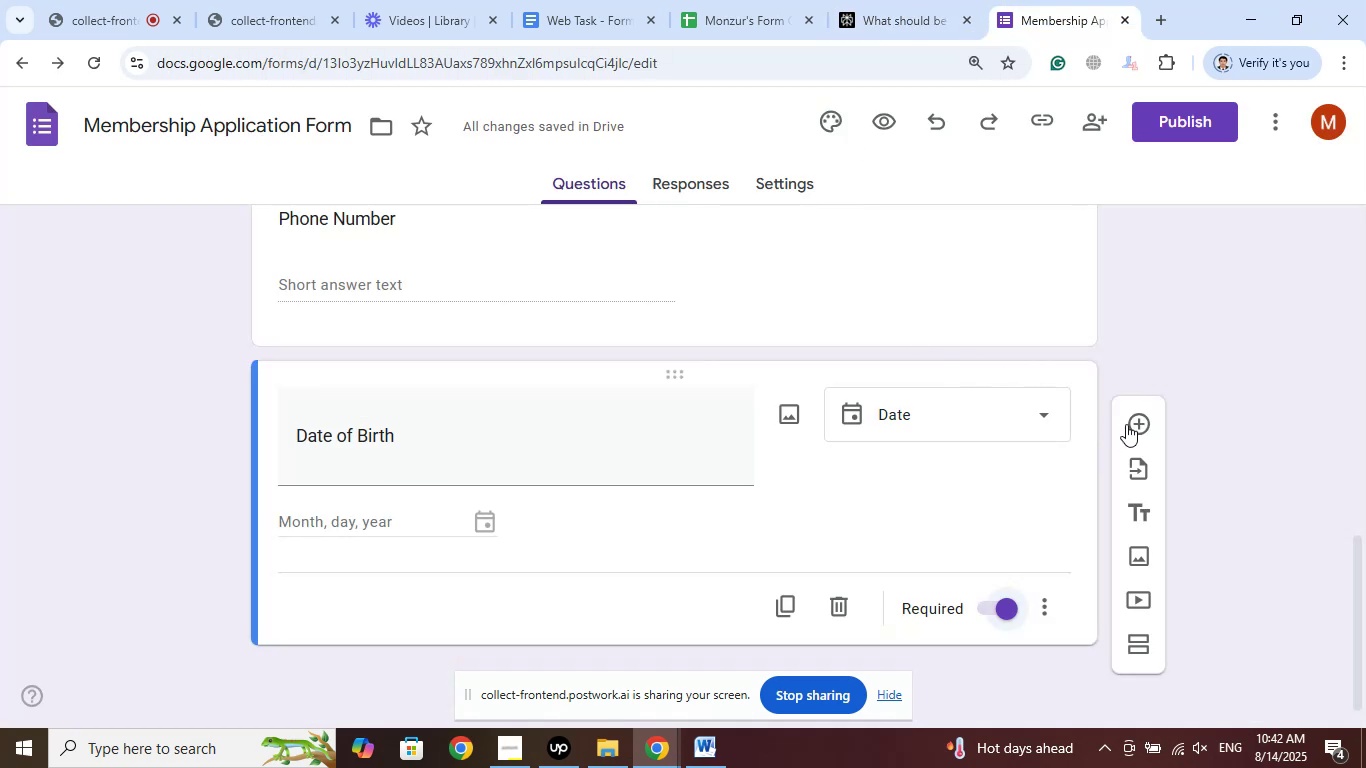 
left_click([1137, 416])
 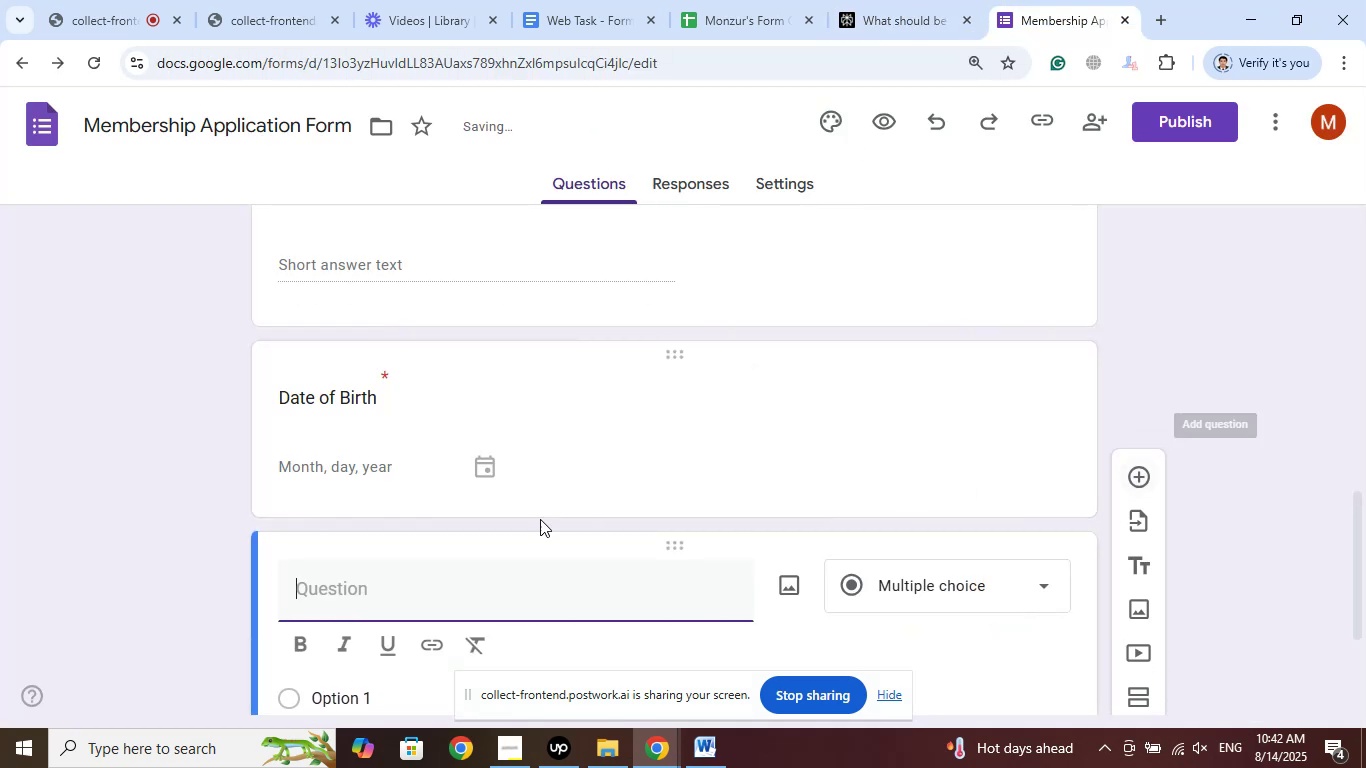 
scroll: coordinate [503, 509], scroll_direction: down, amount: 3.0
 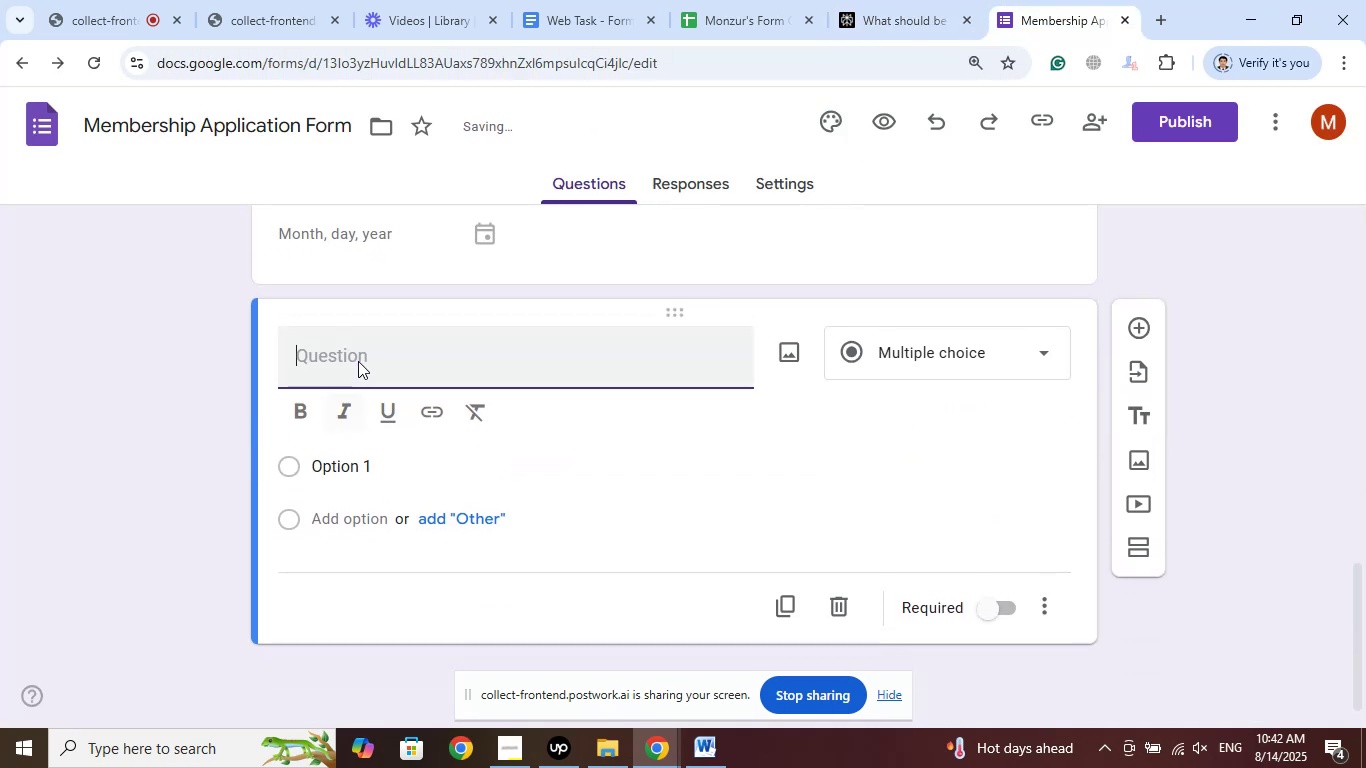 
right_click([358, 360])
 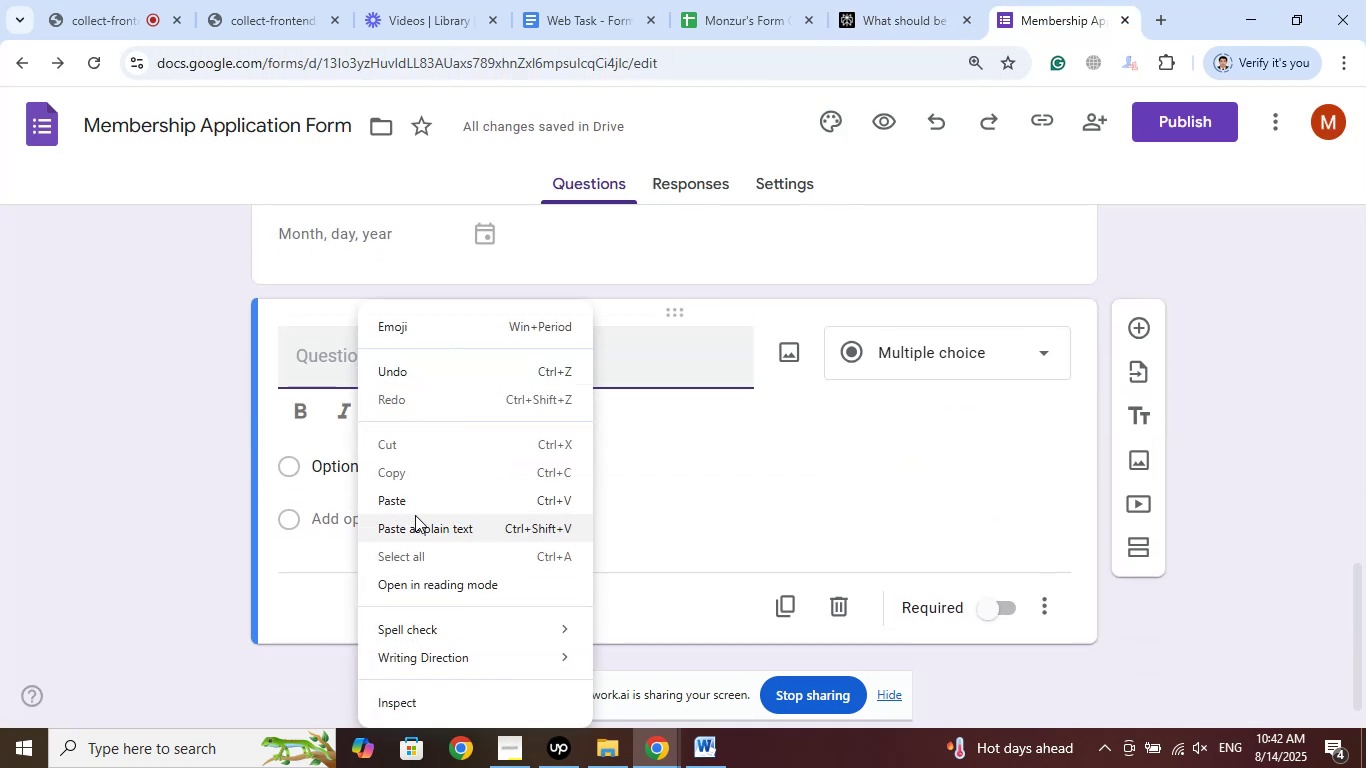 
left_click([418, 505])
 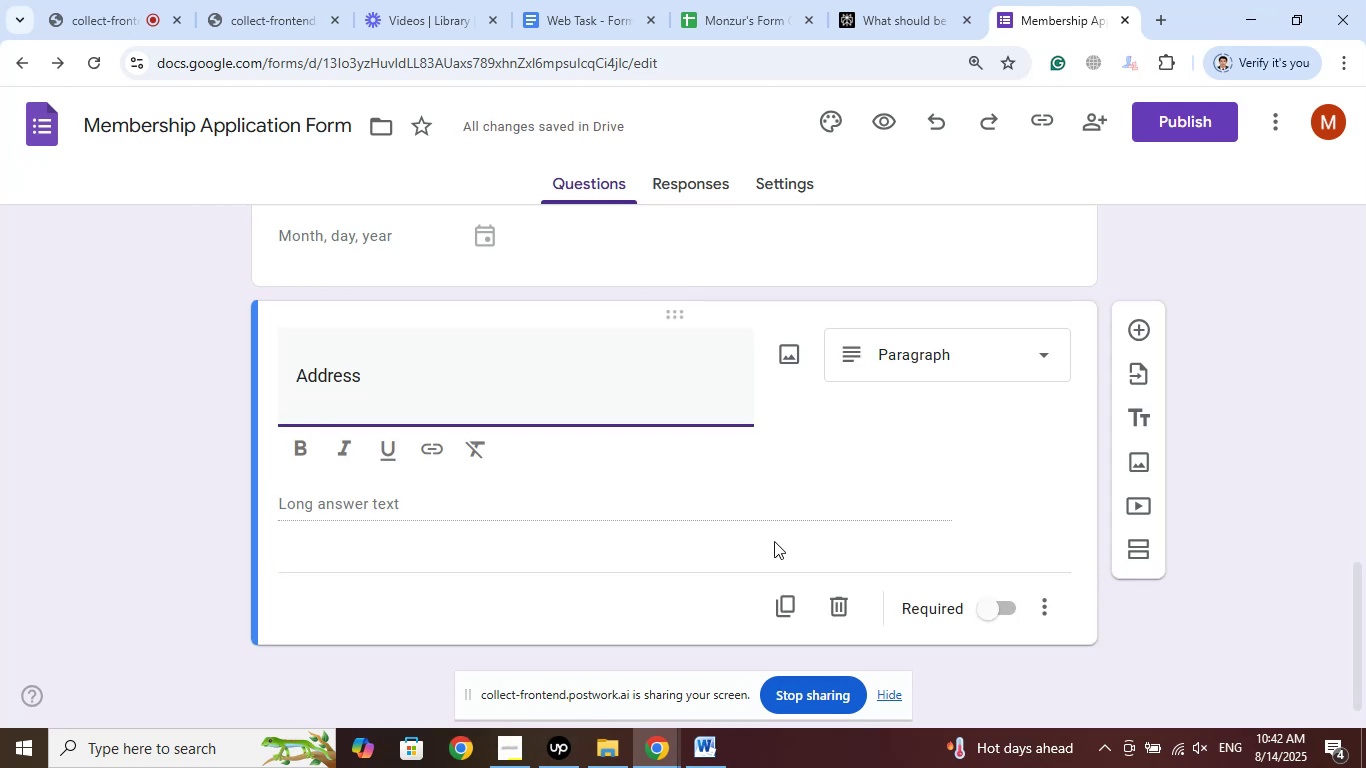 
wait(5.23)
 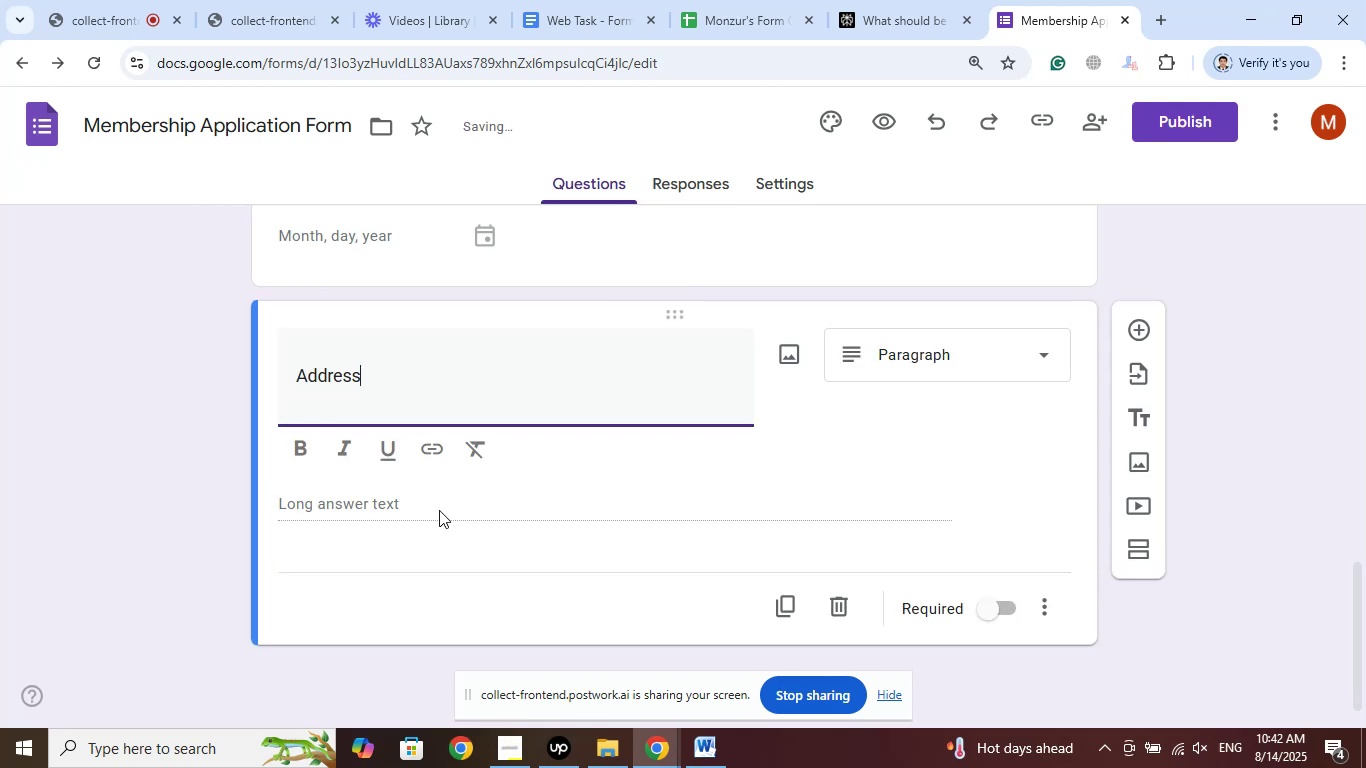 
left_click([1010, 603])
 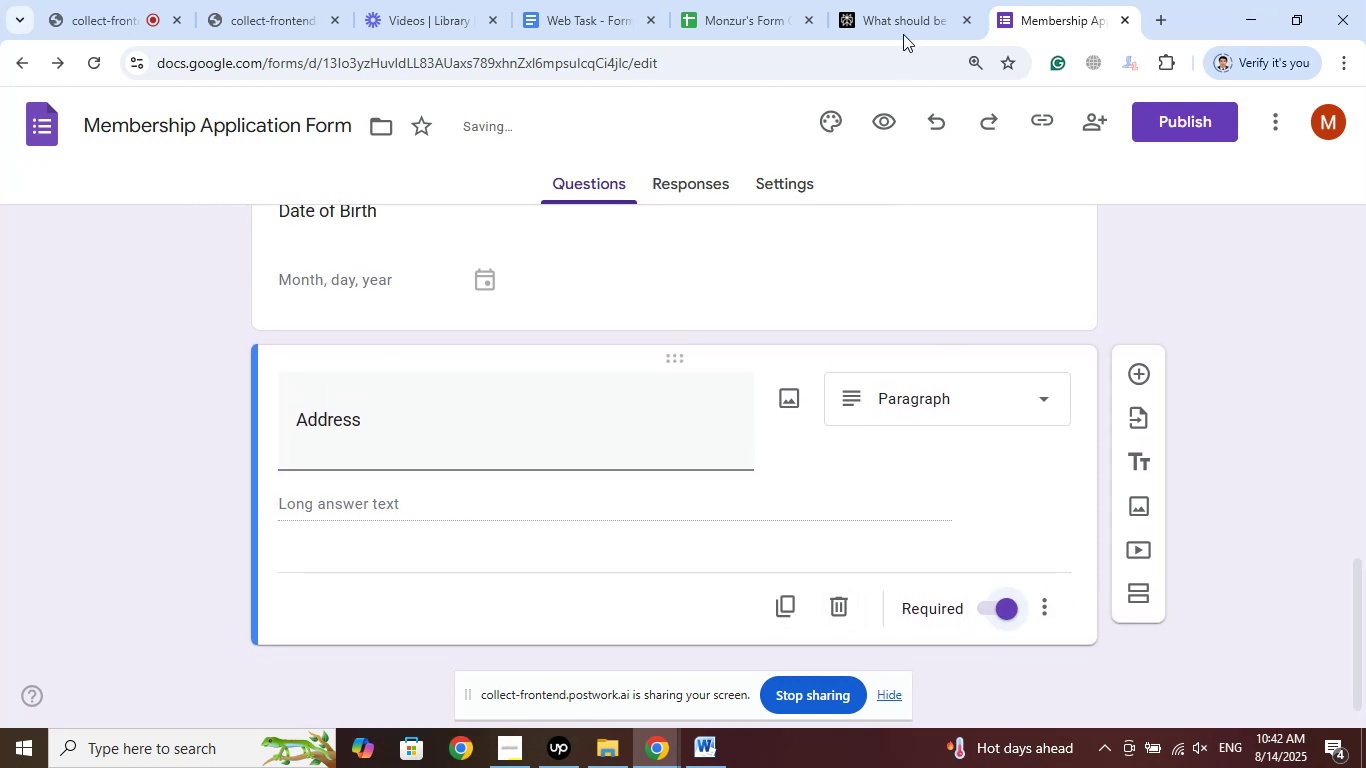 
left_click([894, 0])
 